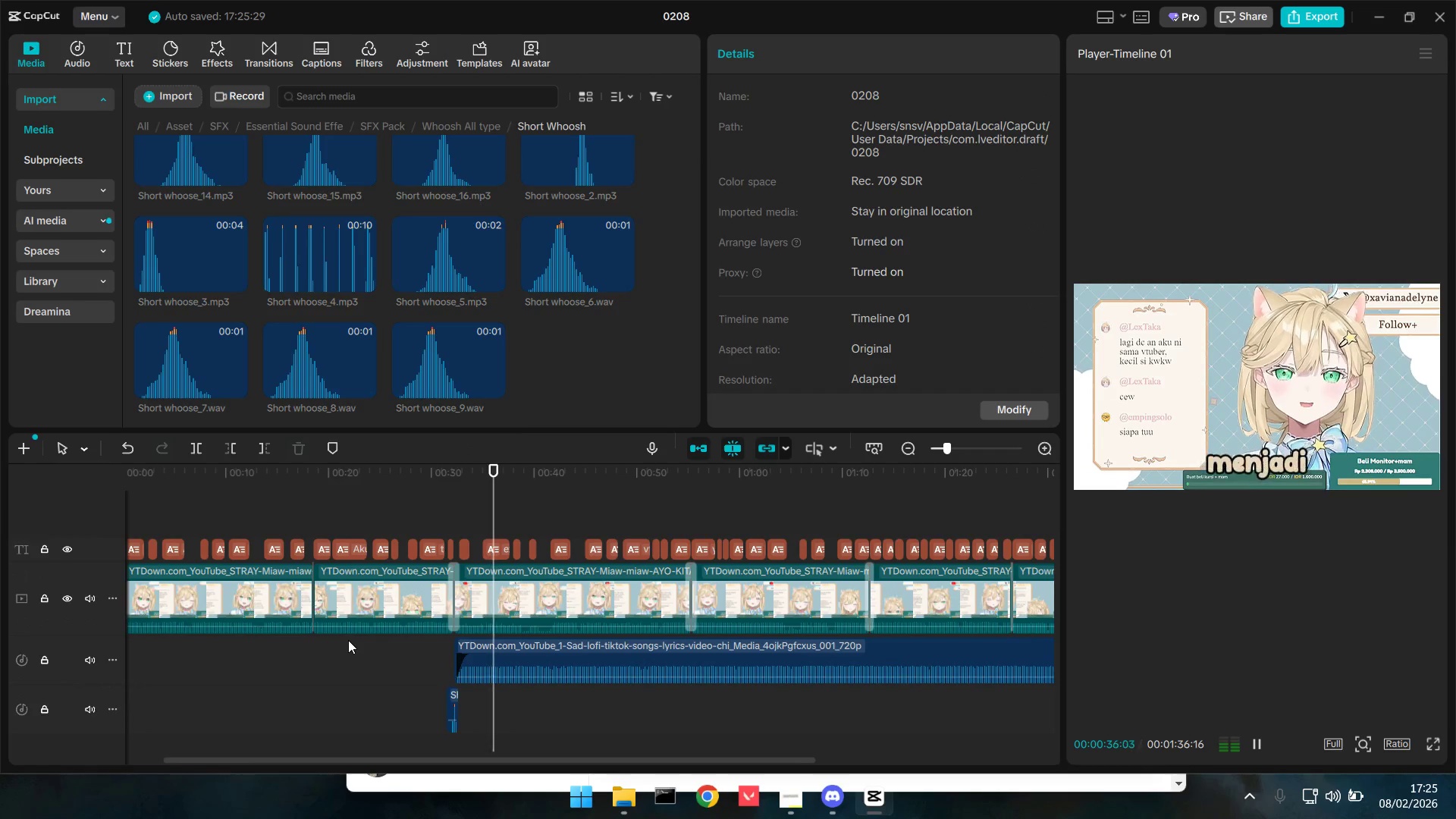 
key(Control+ControlLeft)
 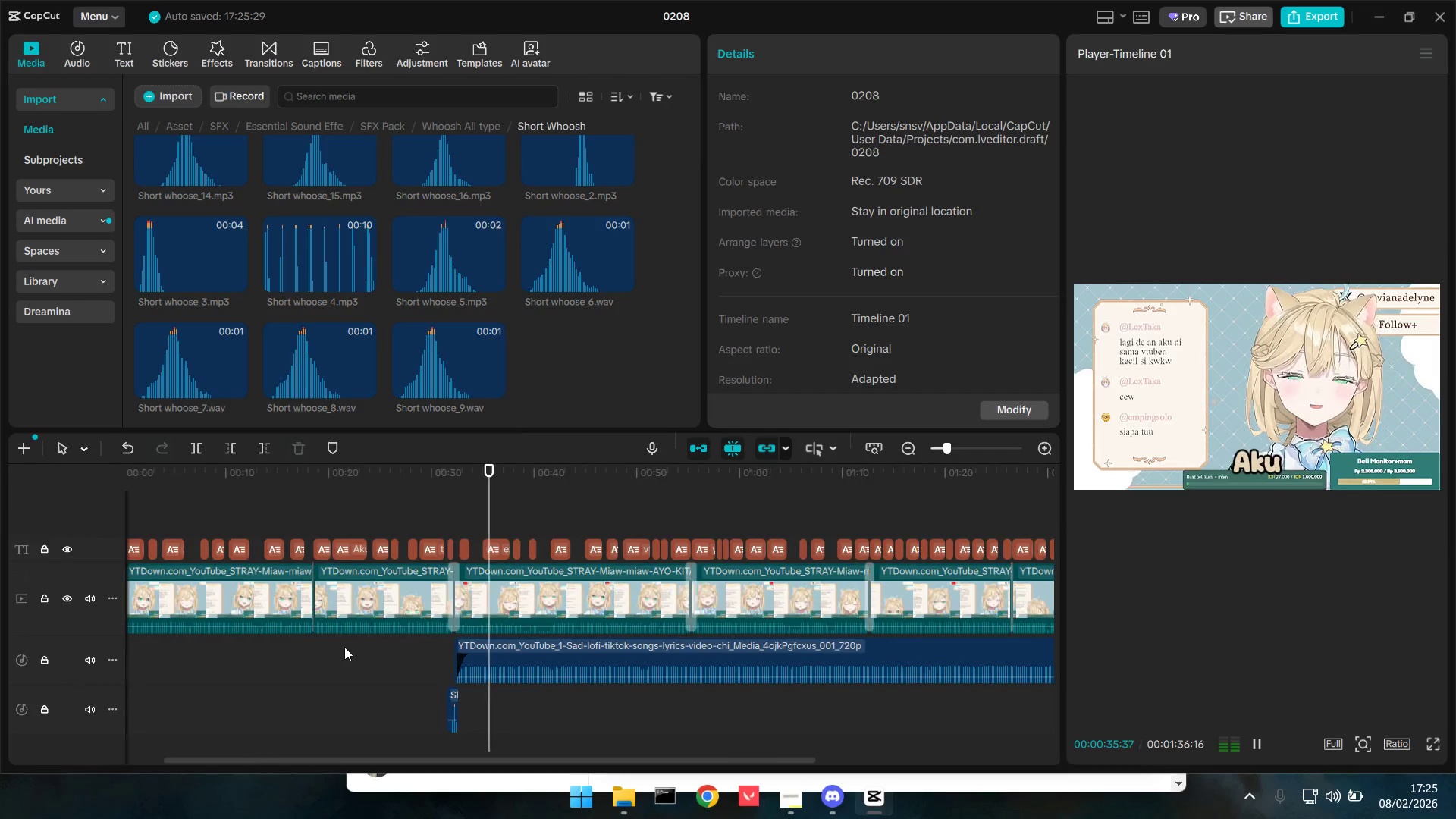 
key(Control+ControlLeft)
 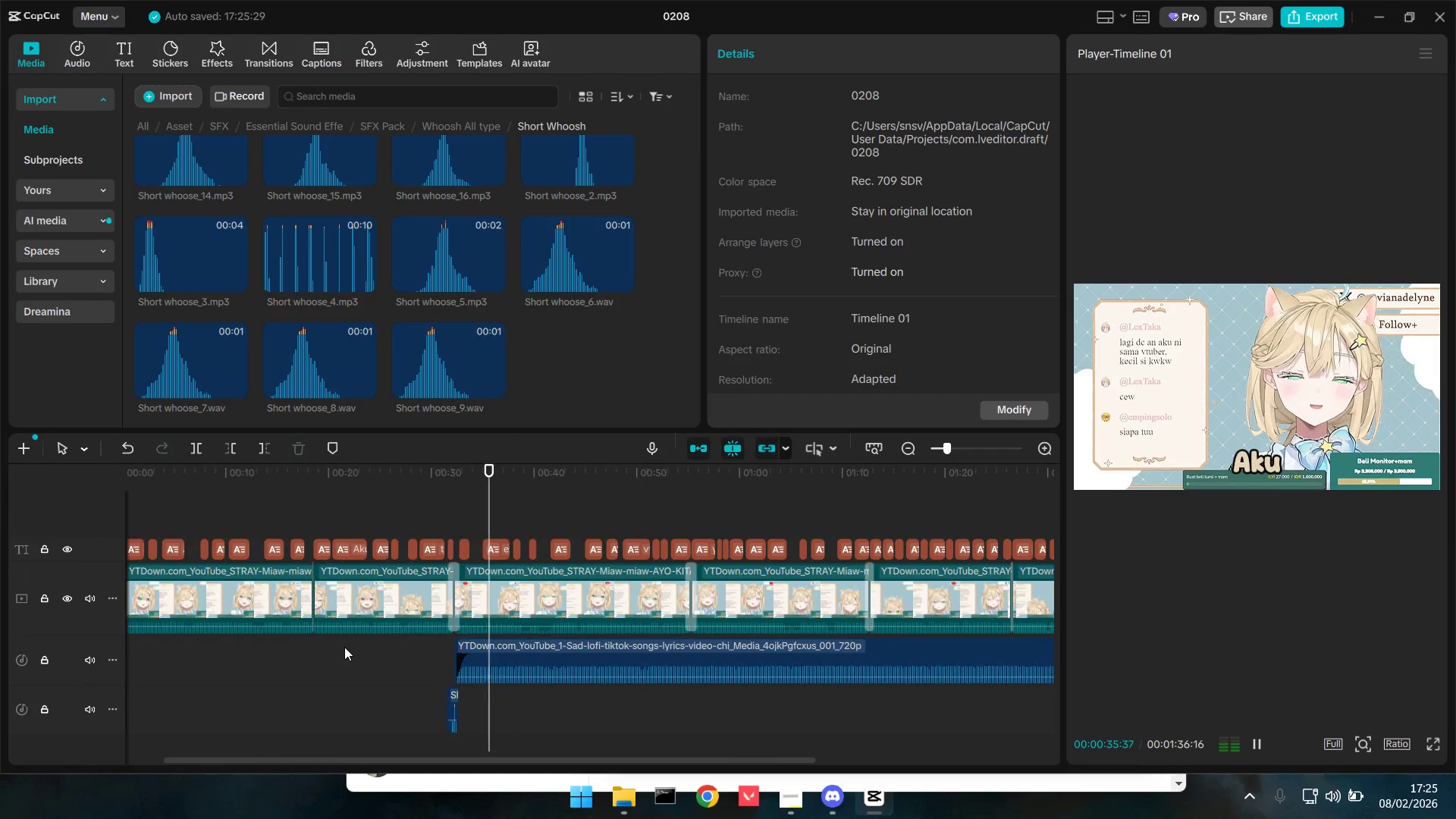 
key(Control+ControlLeft)
 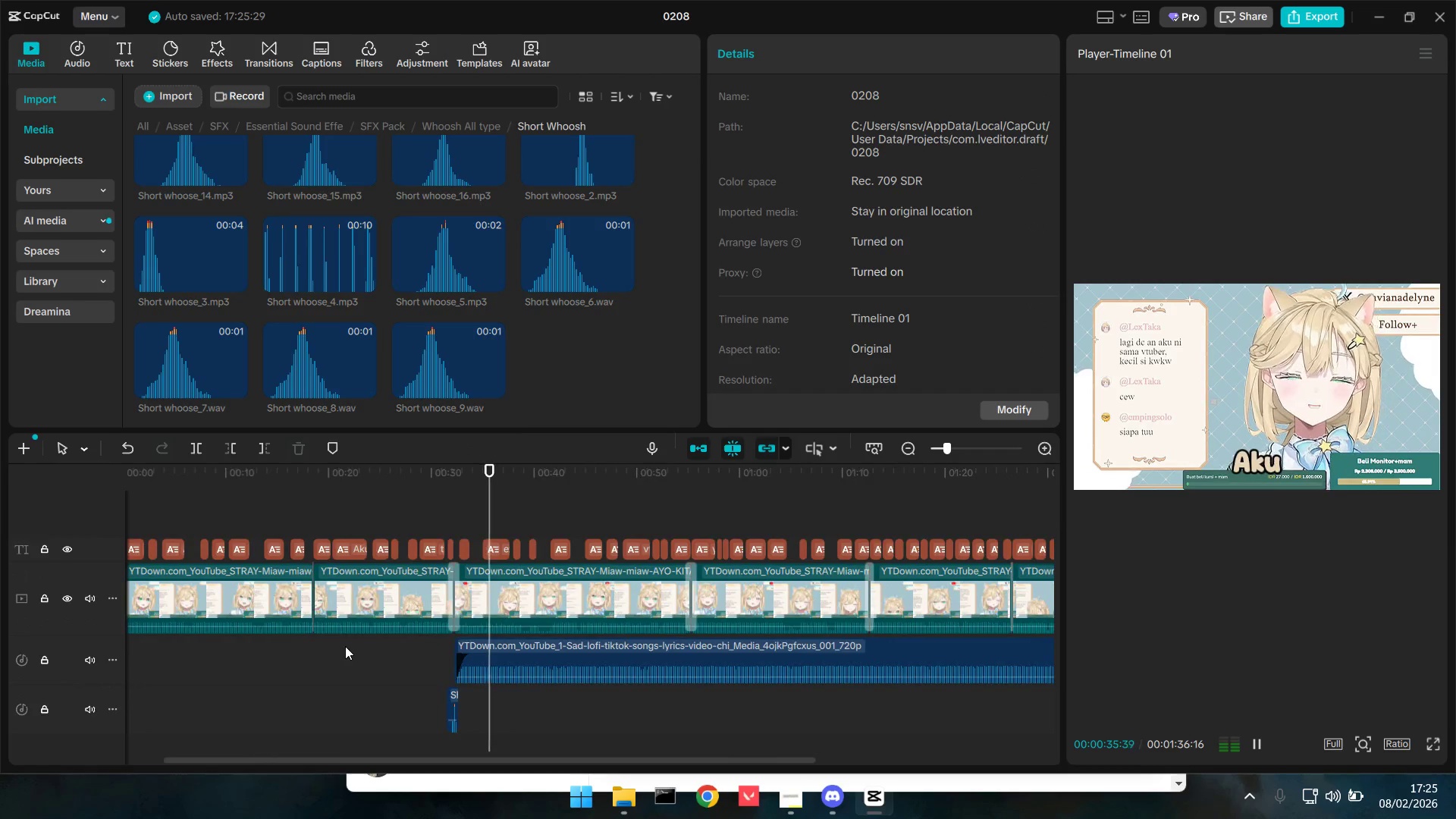 
key(Control+ControlLeft)
 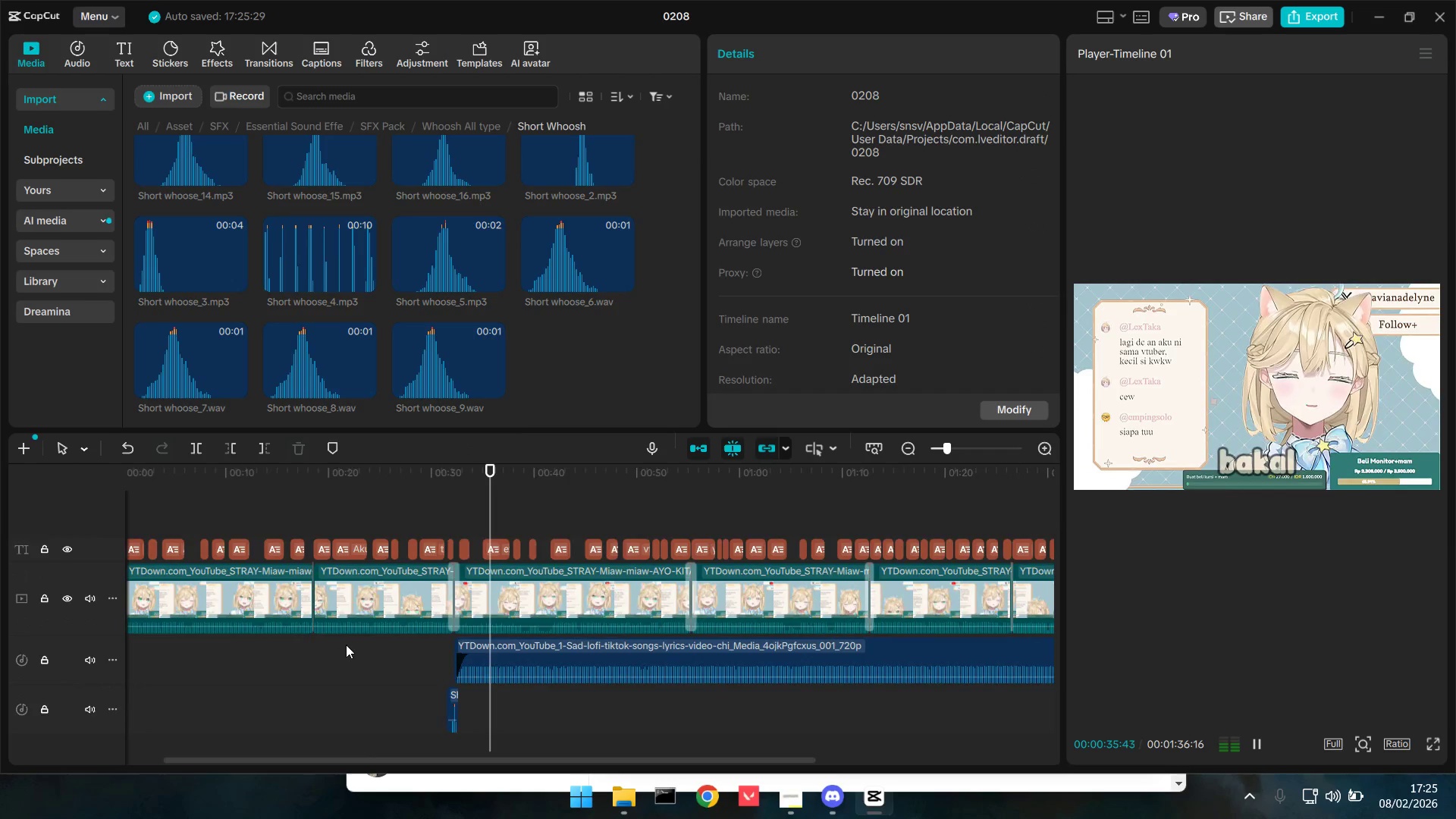 
hold_key(key=ControlLeft, duration=9.3)
 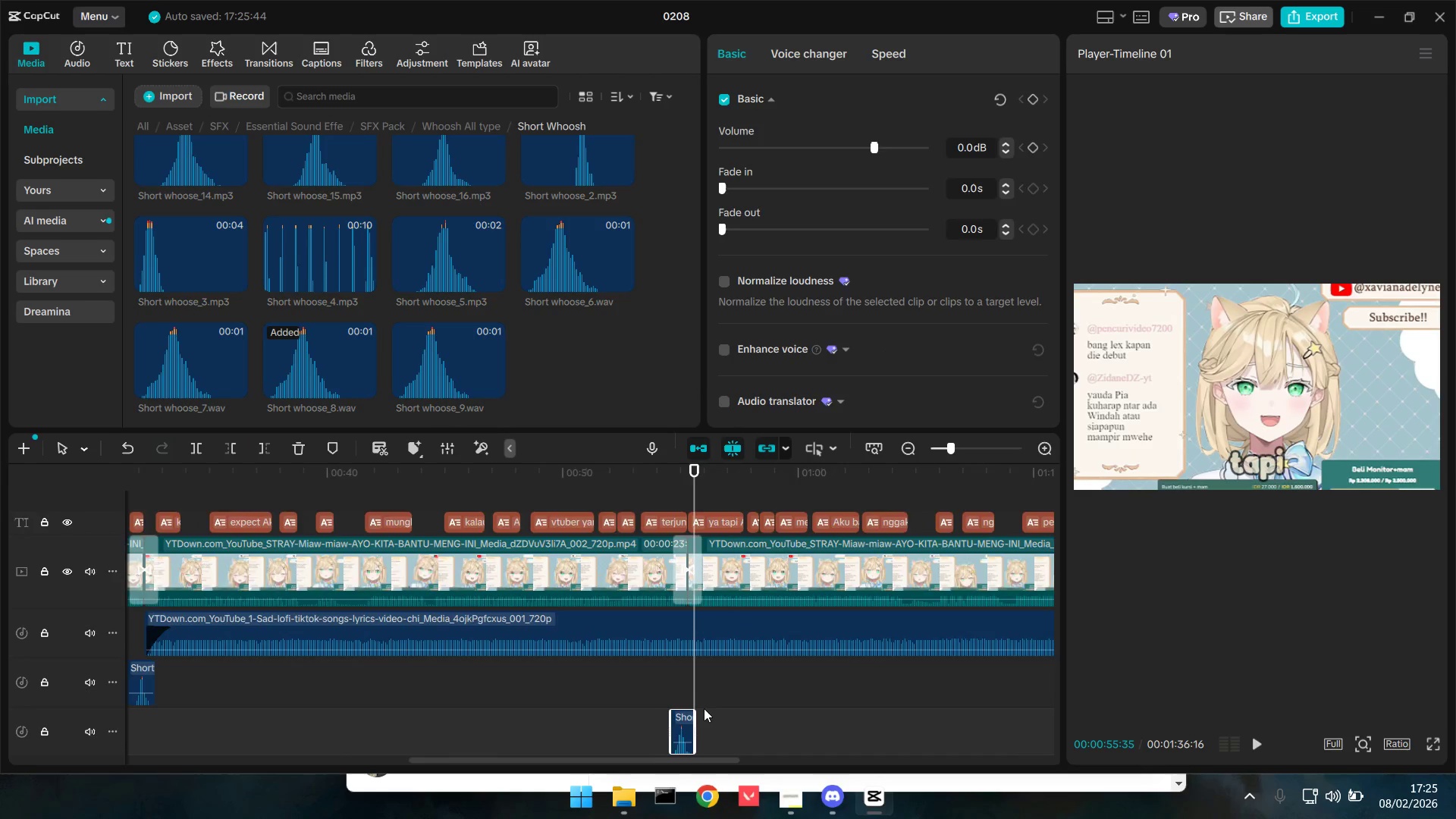 
scroll: coordinate [344, 647], scroll_direction: down, amount: 13.0
 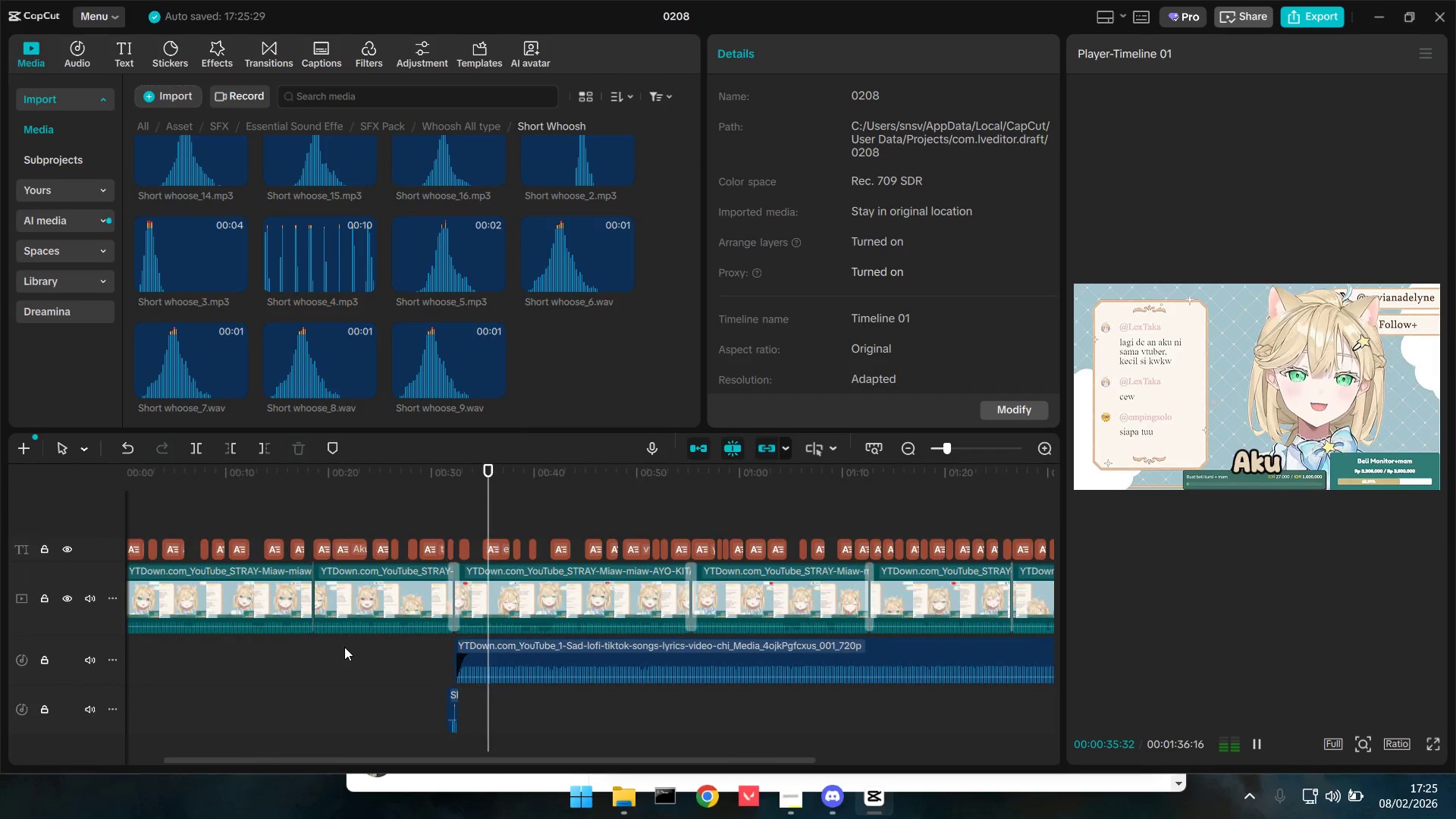 
left_click([678, 504])
 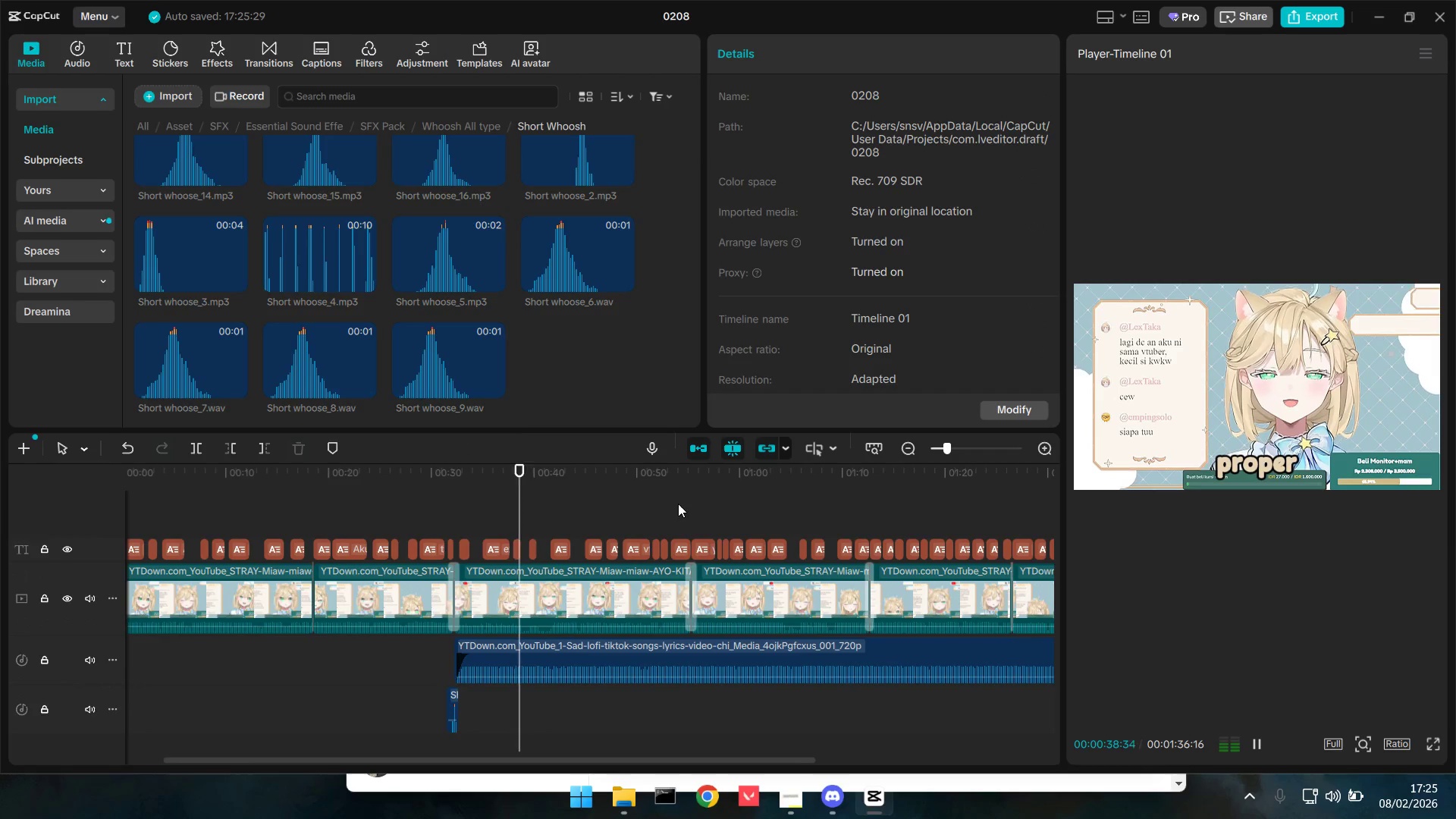 
key(Space)
 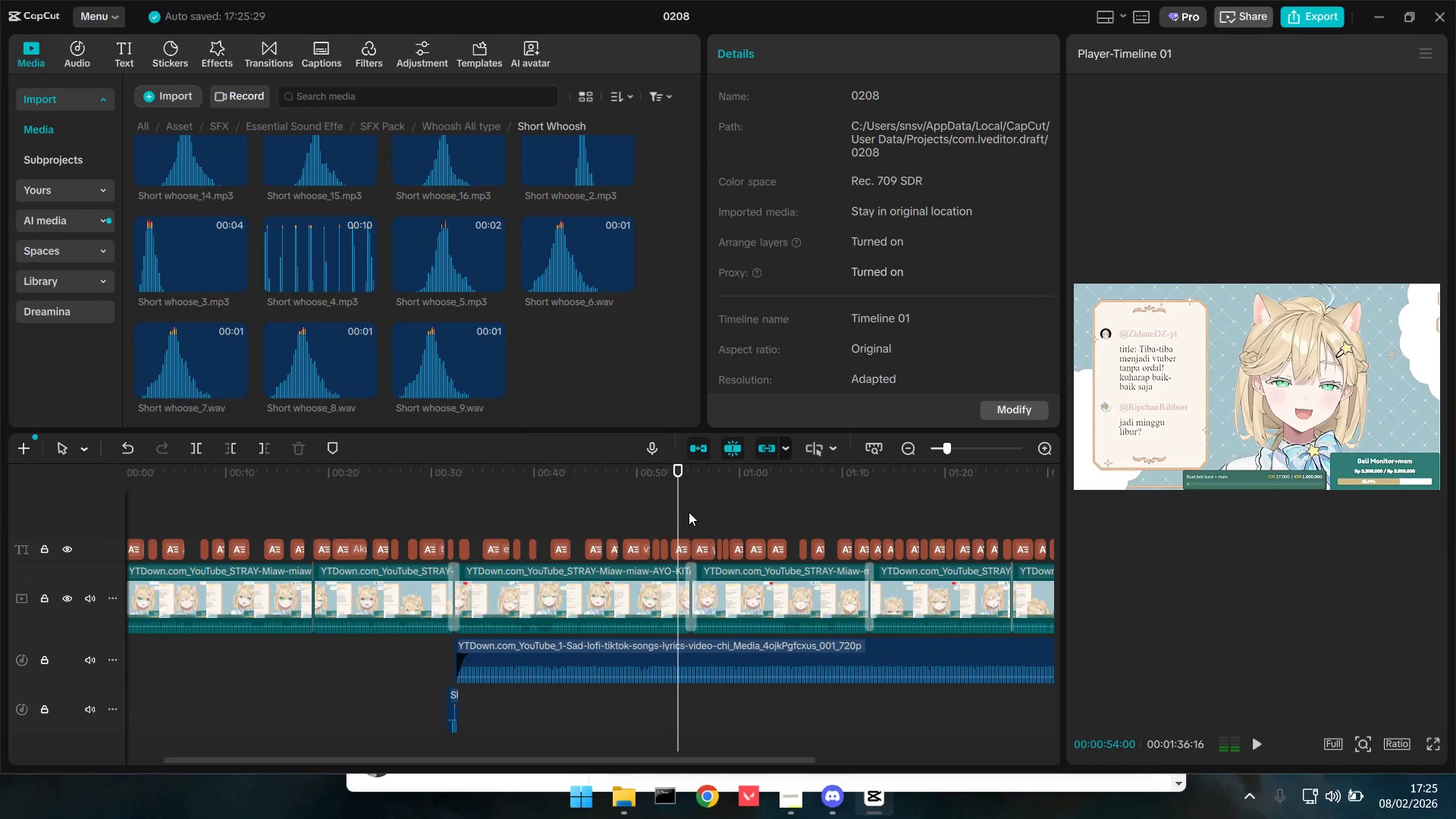 
key(Space)
 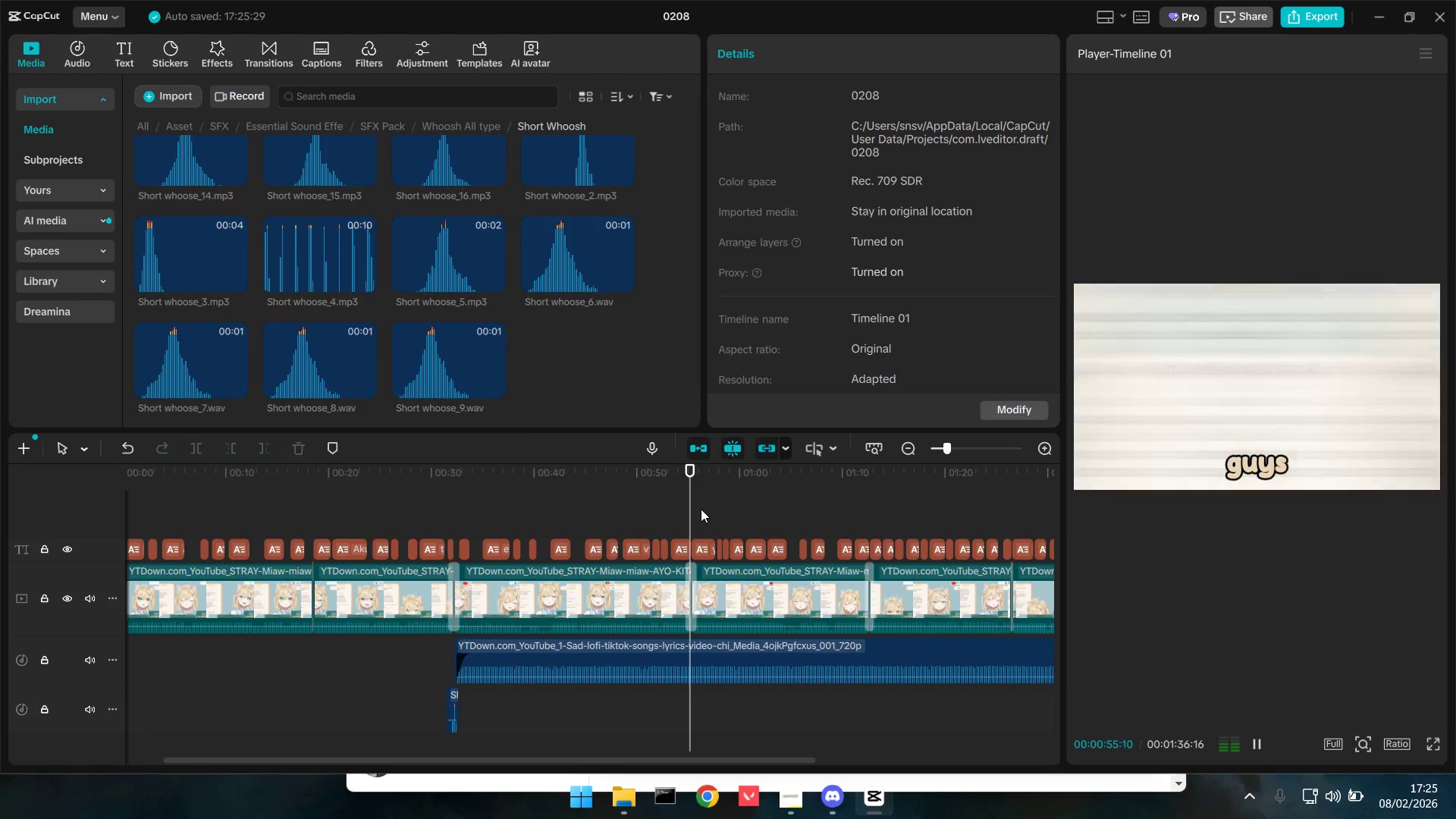 
key(Space)
 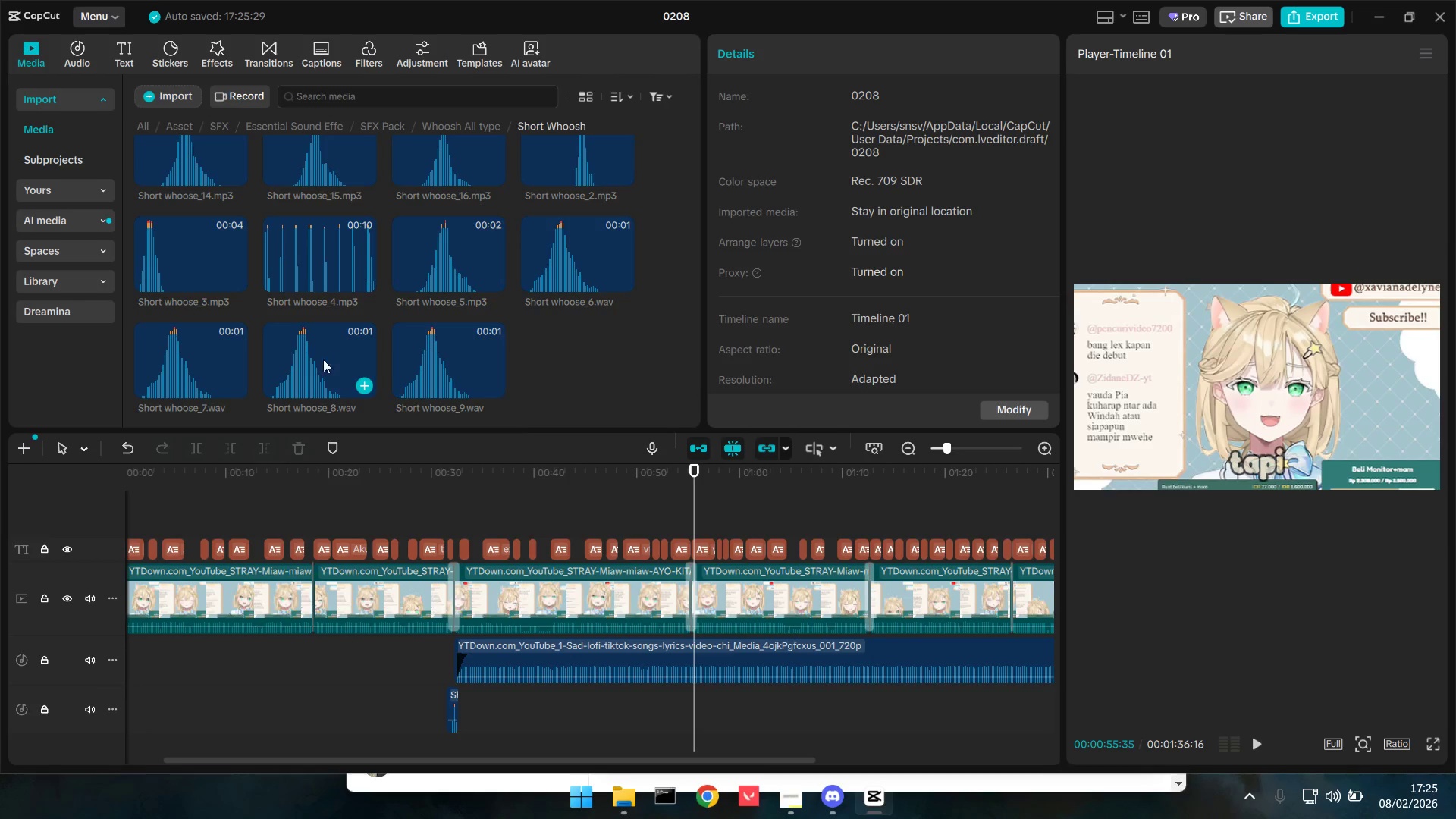 
left_click([309, 374])
 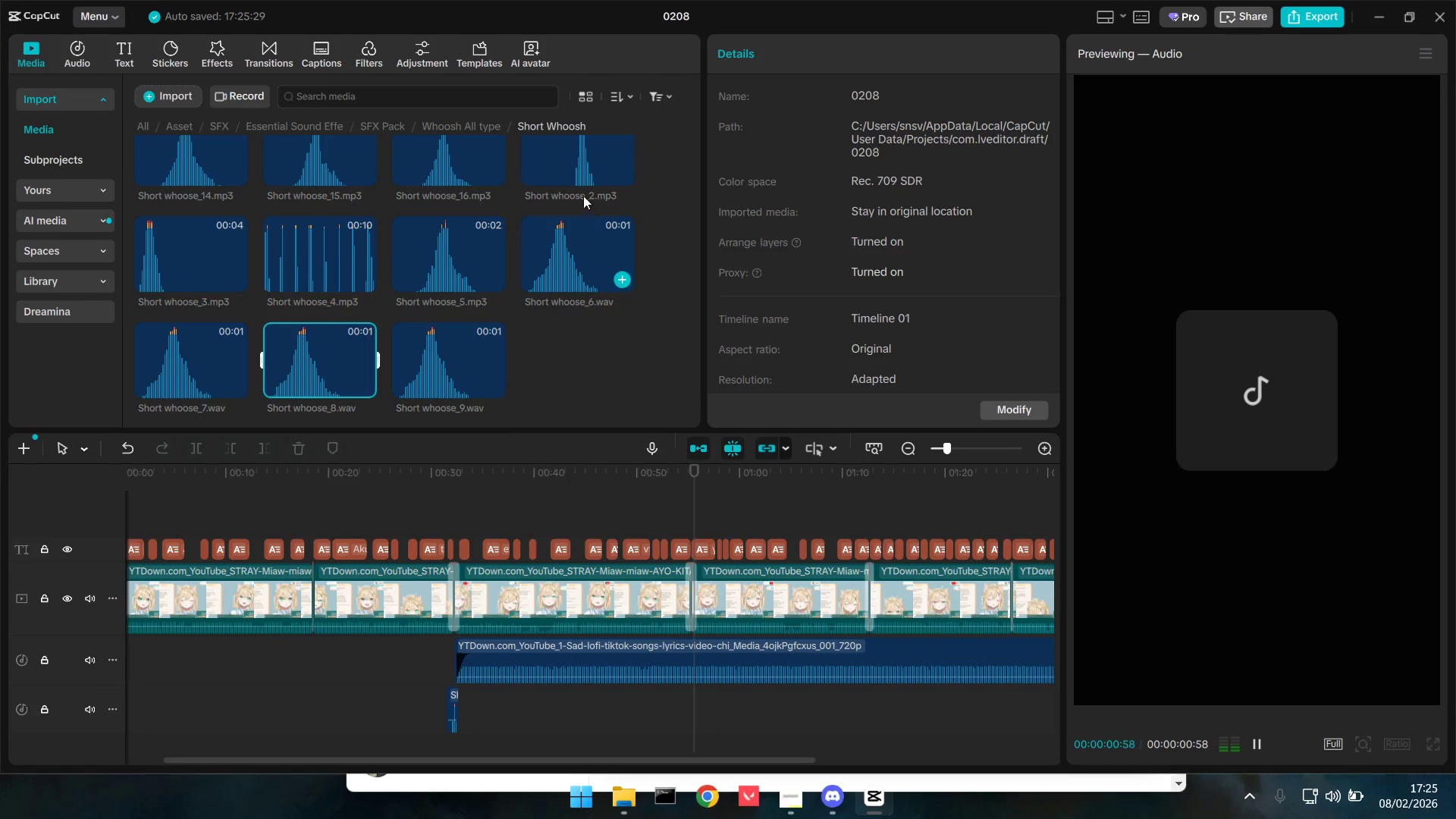 
left_click_drag(start_coordinate=[334, 387], to_coordinate=[686, 731])
 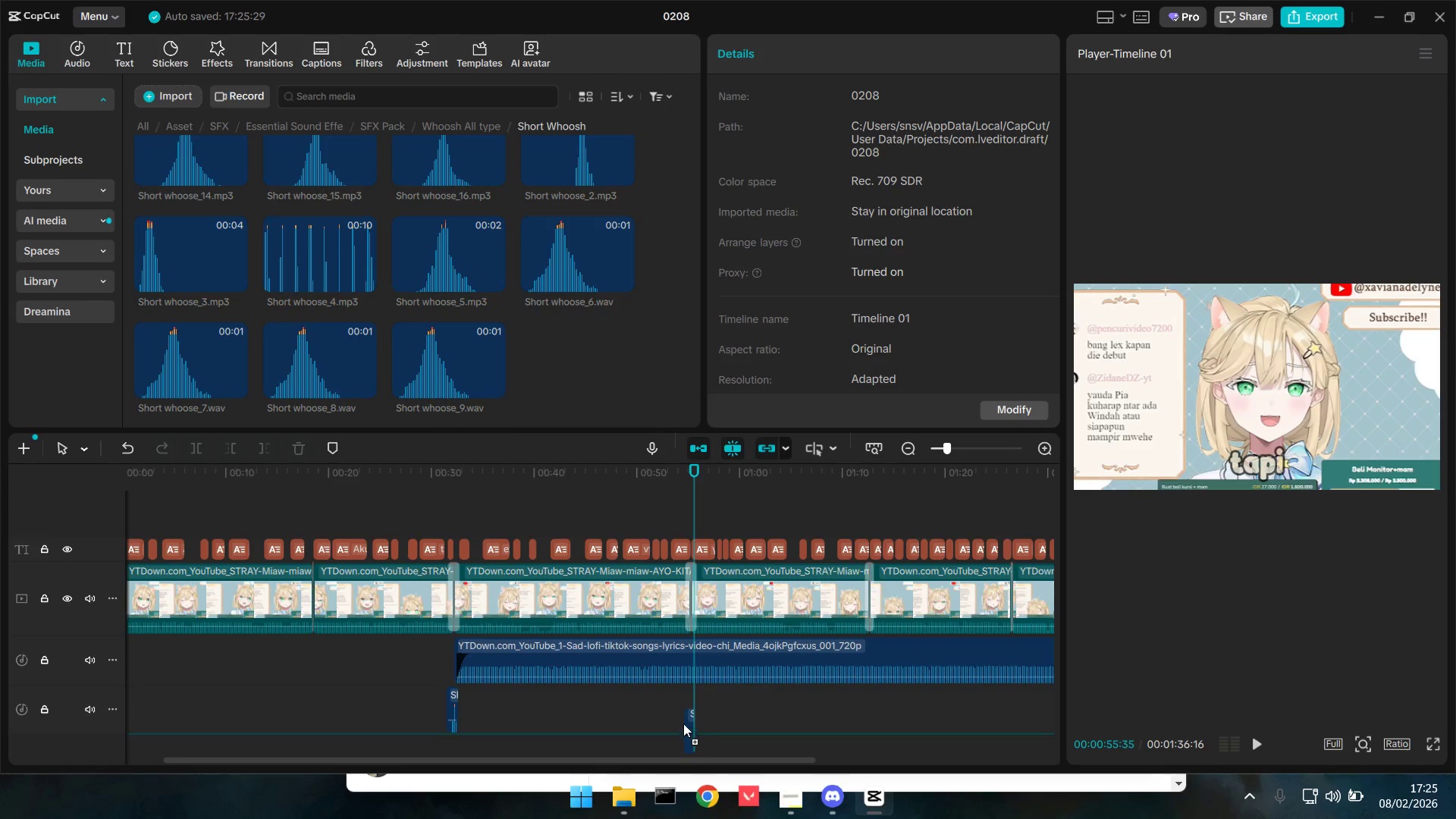 
hold_key(key=ControlLeft, duration=0.92)
 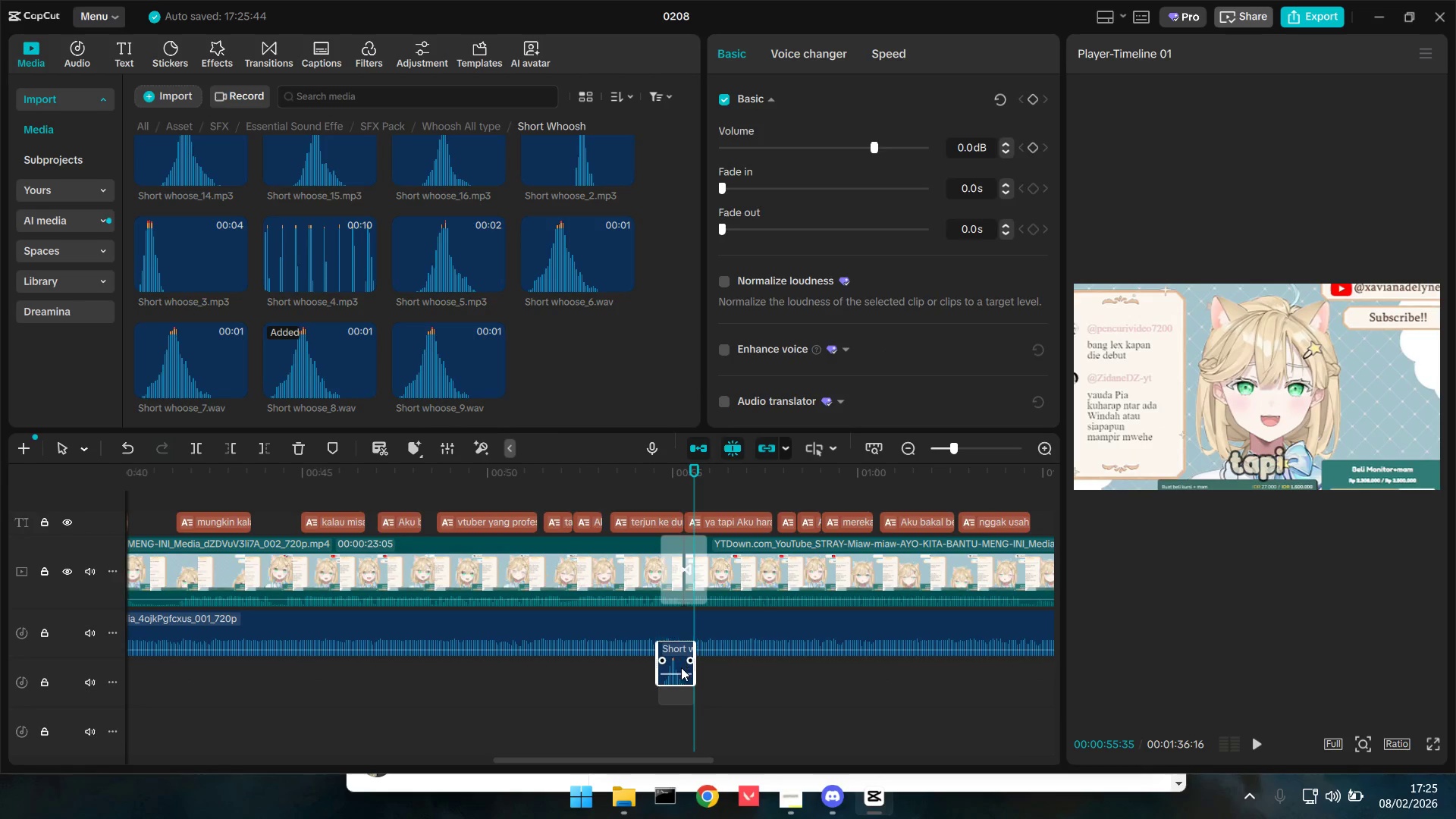 
left_click_drag(start_coordinate=[678, 735], to_coordinate=[686, 687])
 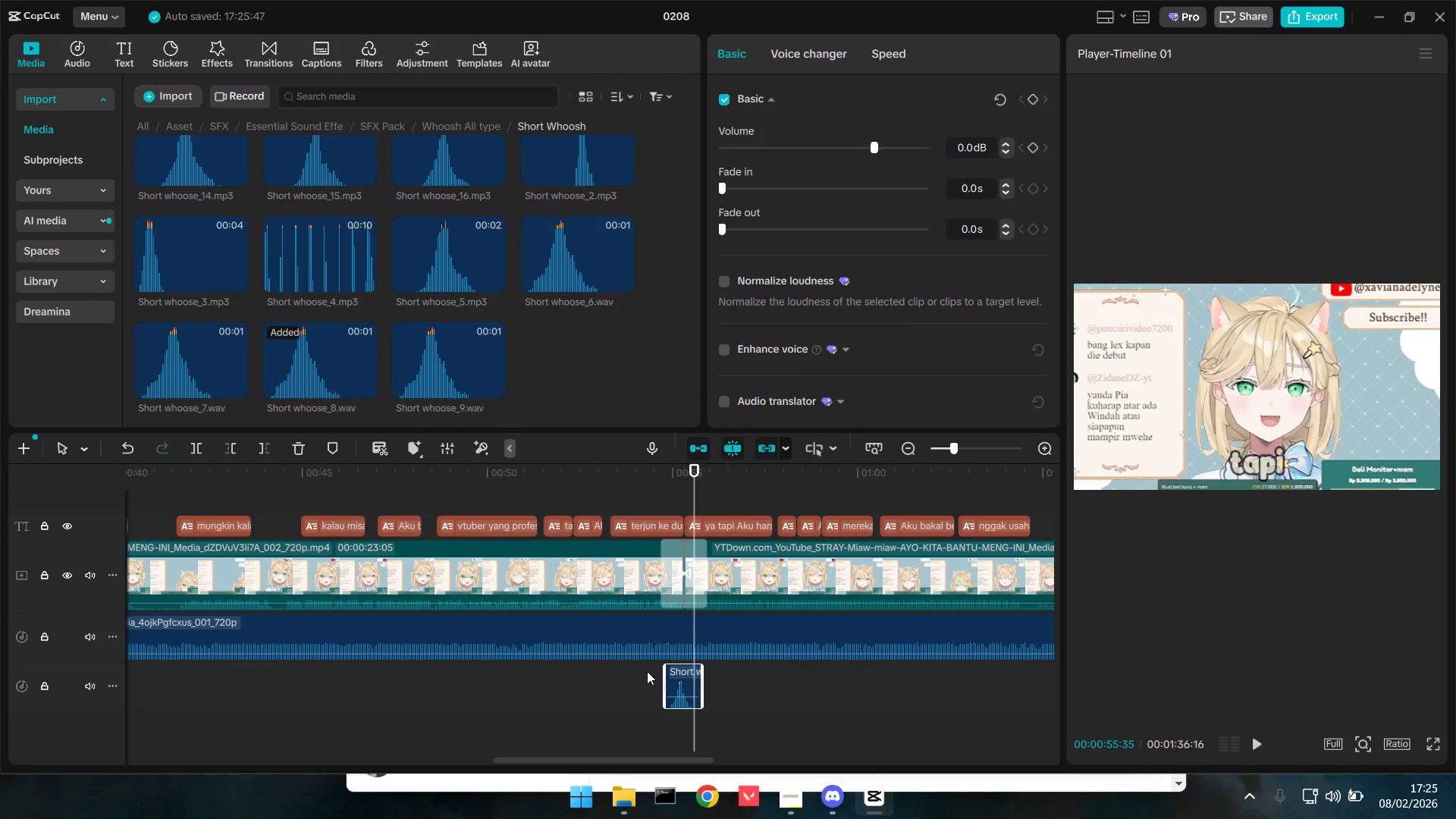 
scroll: coordinate [706, 706], scroll_direction: up, amount: 10.0
 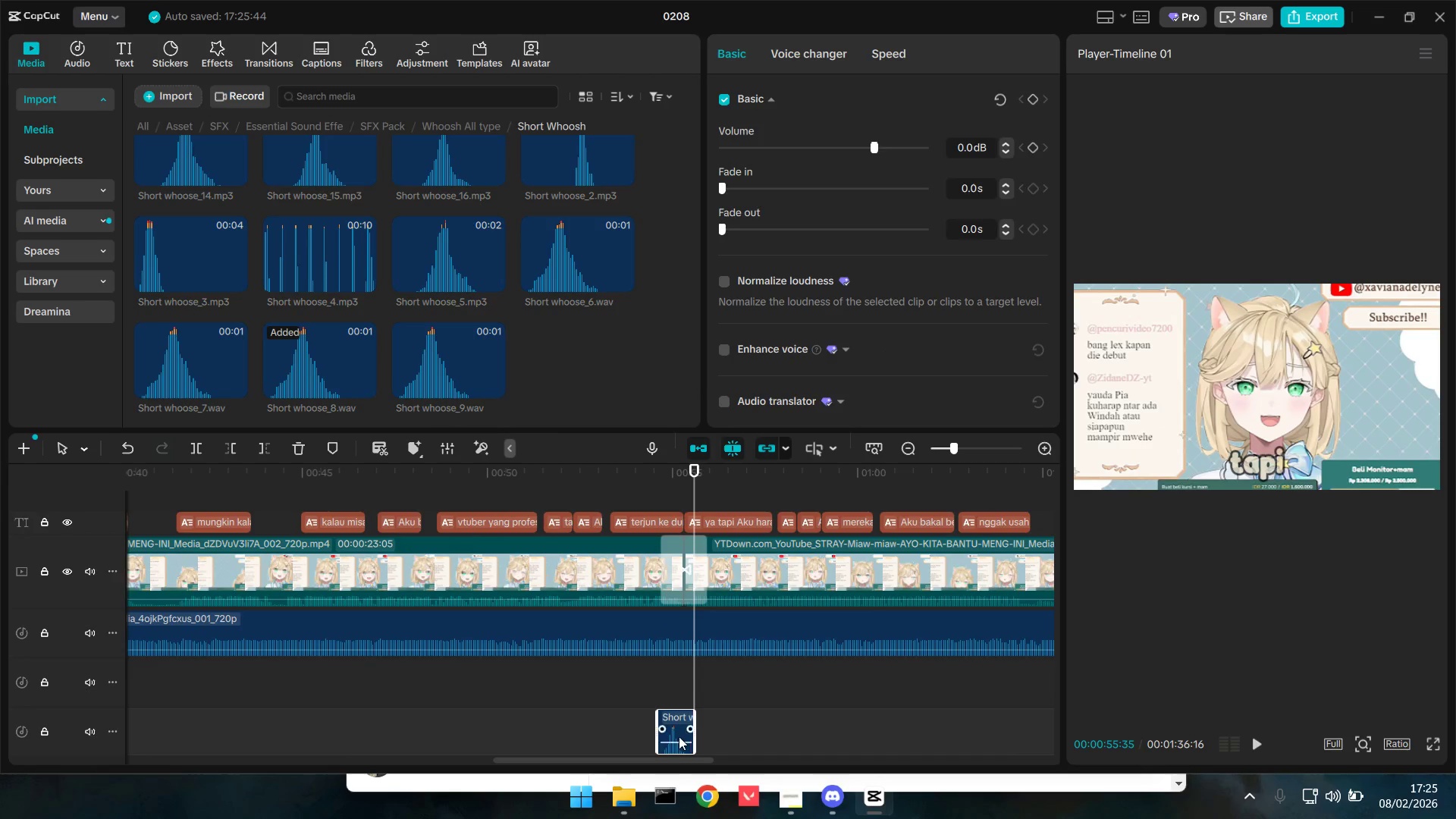 
key(Space)
 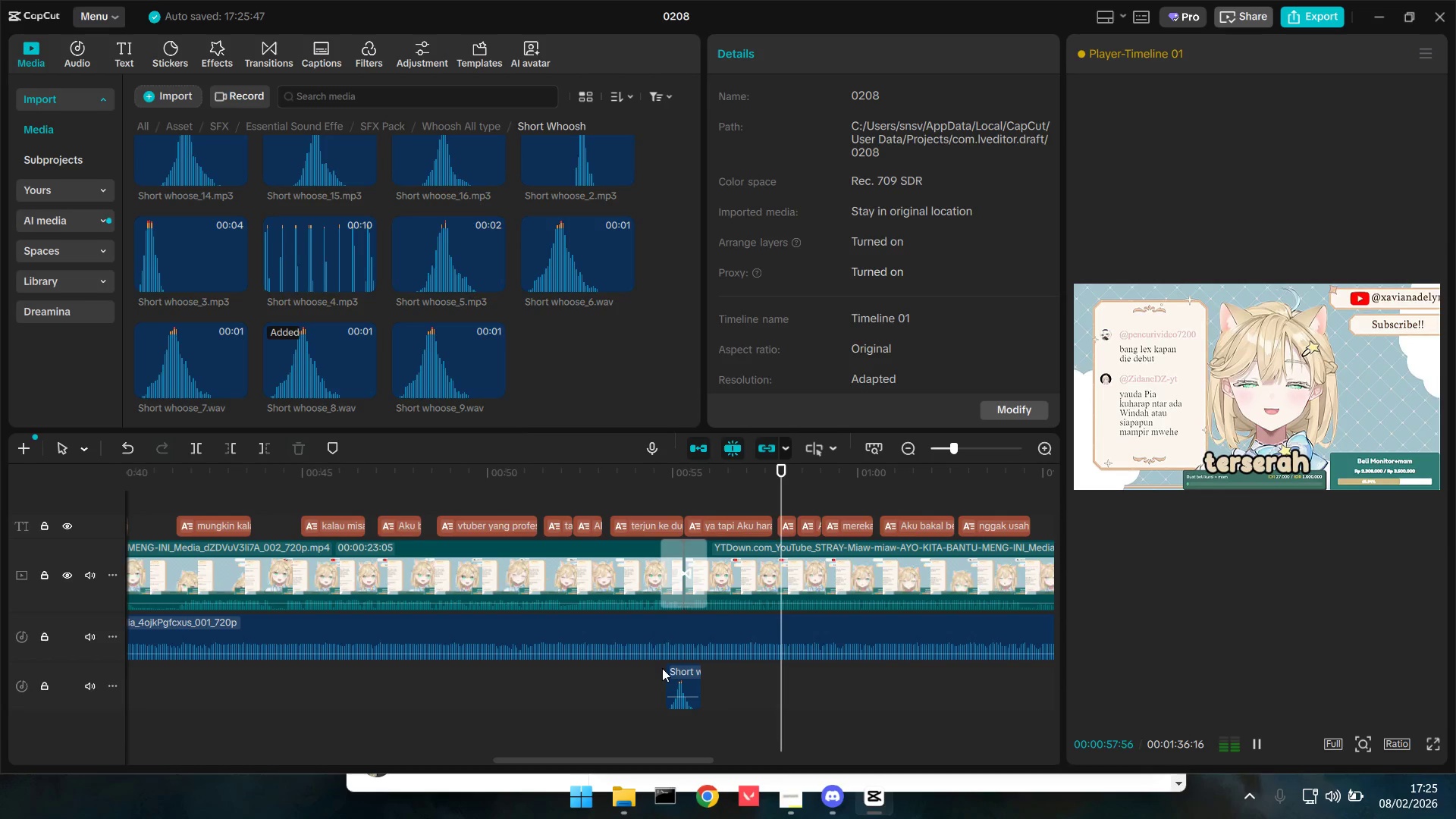 
wait(5.45)
 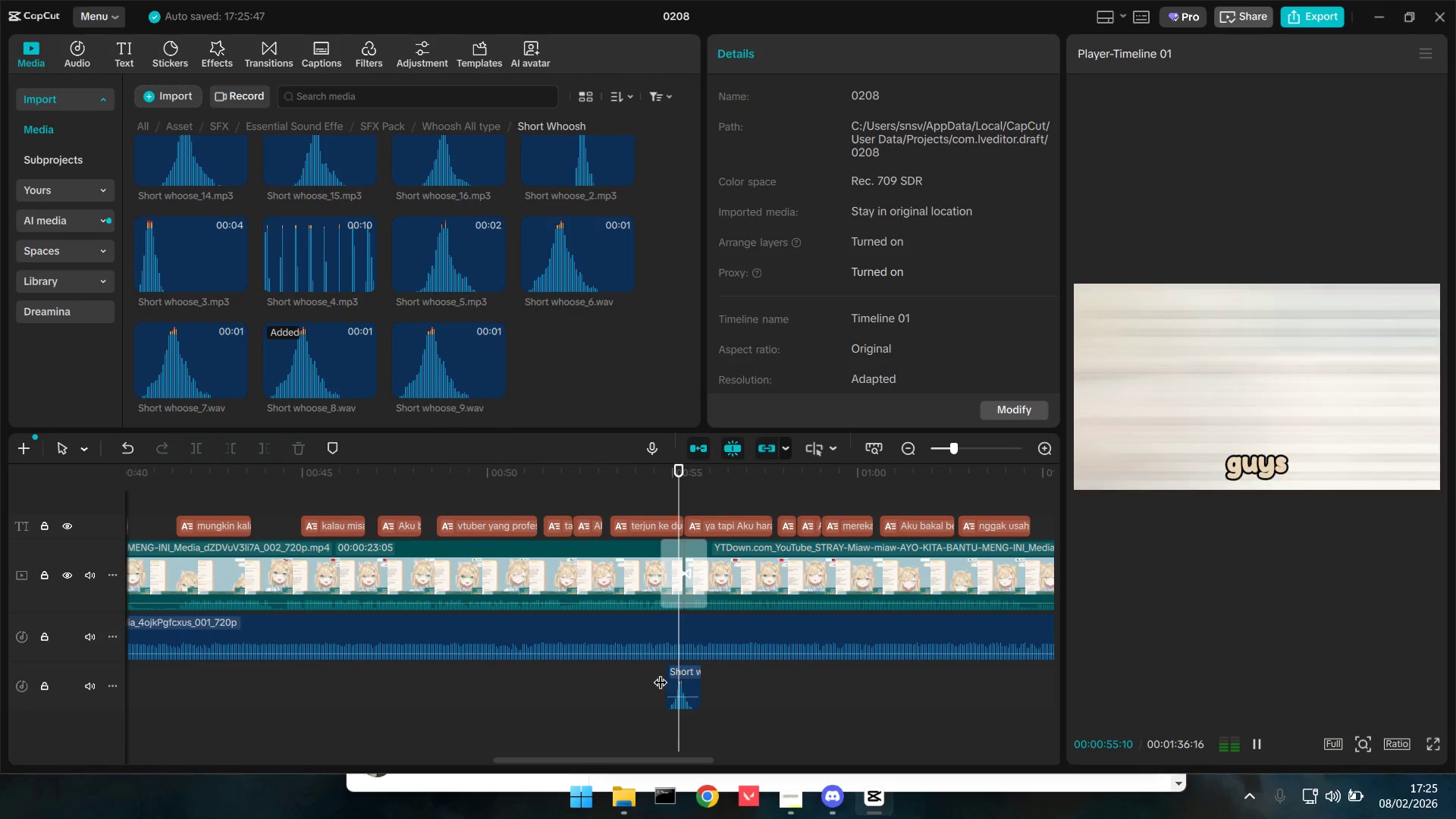 
key(Space)
 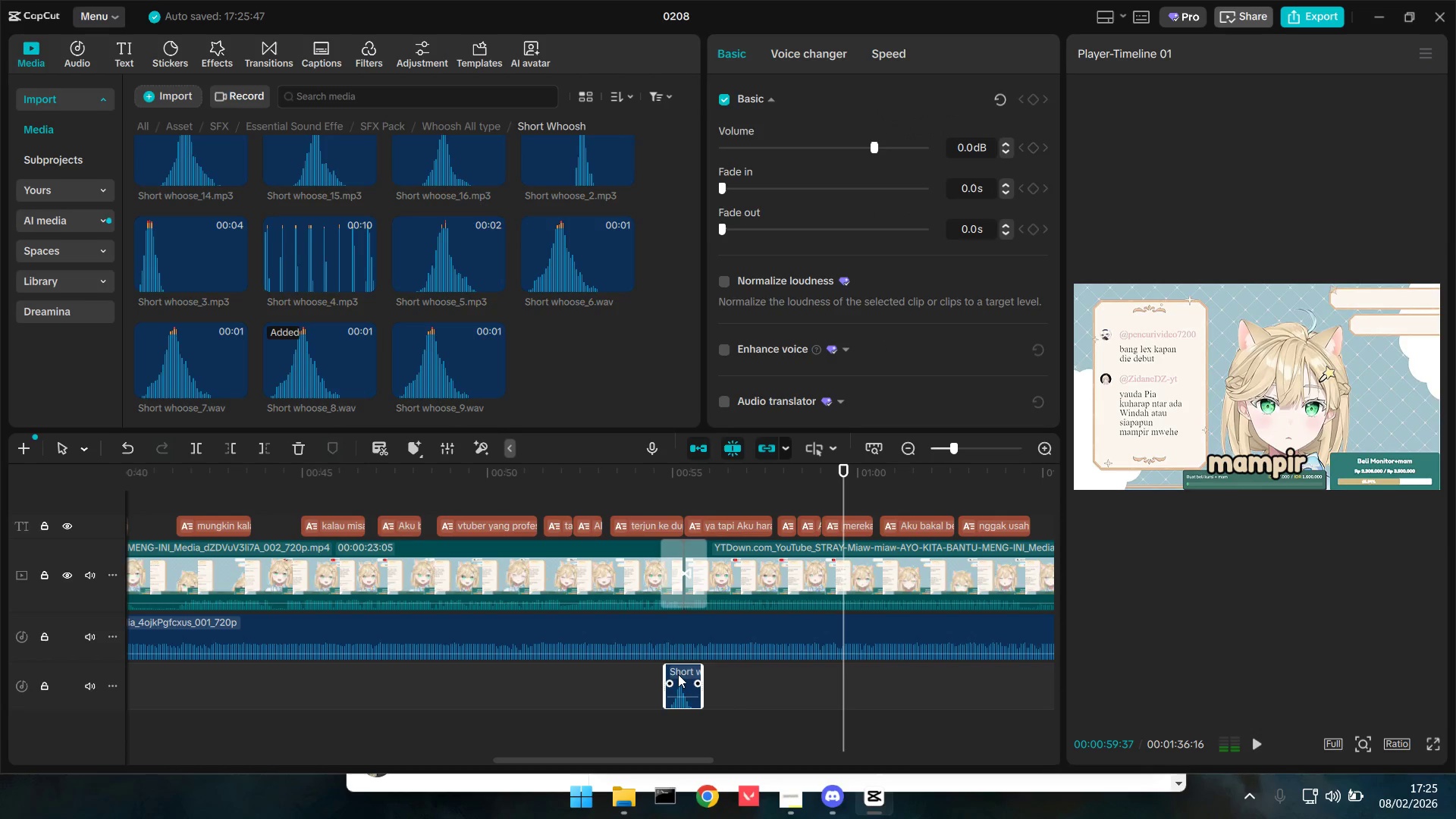 
key(Control+C)
 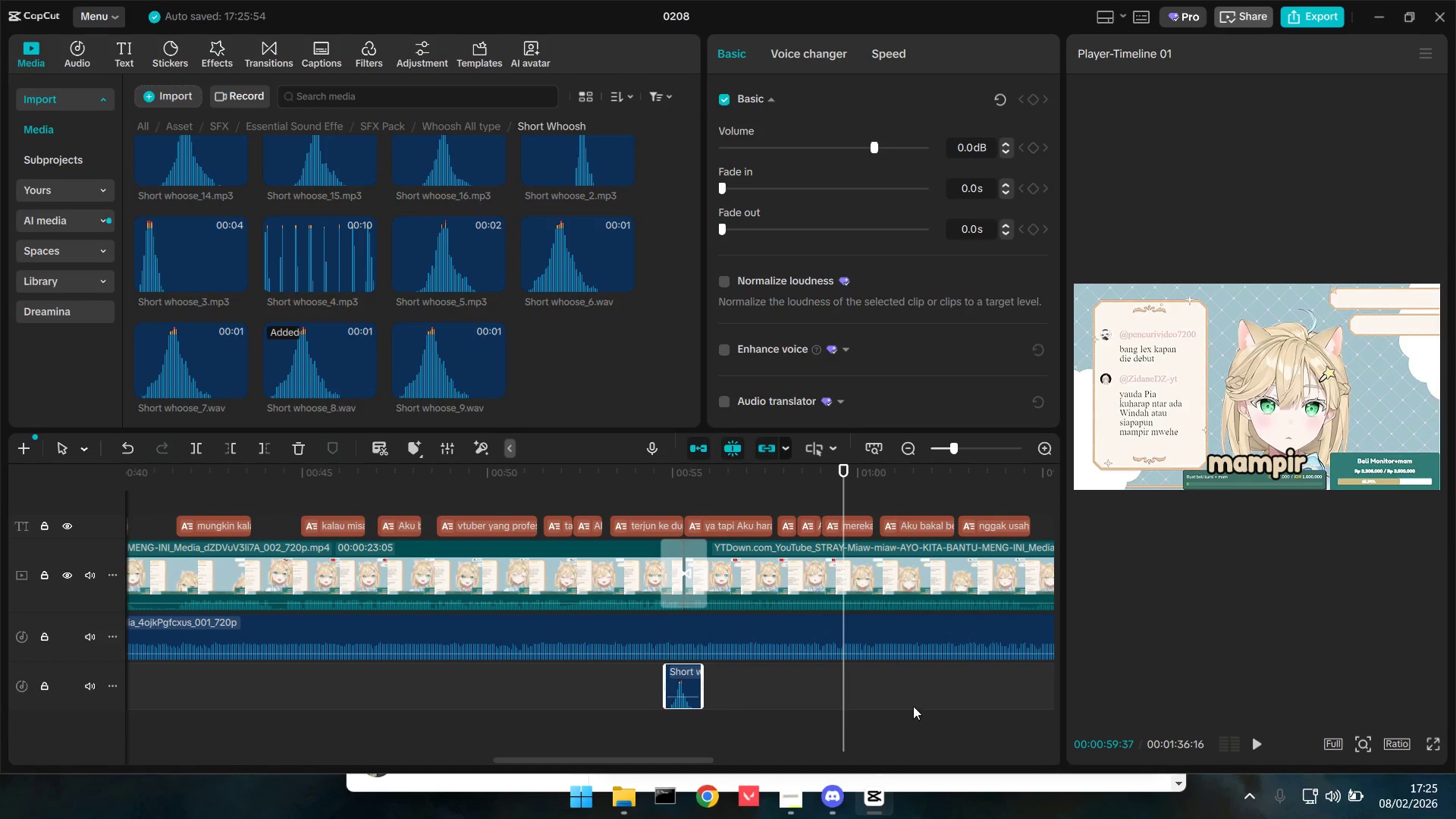 
key(Space)
 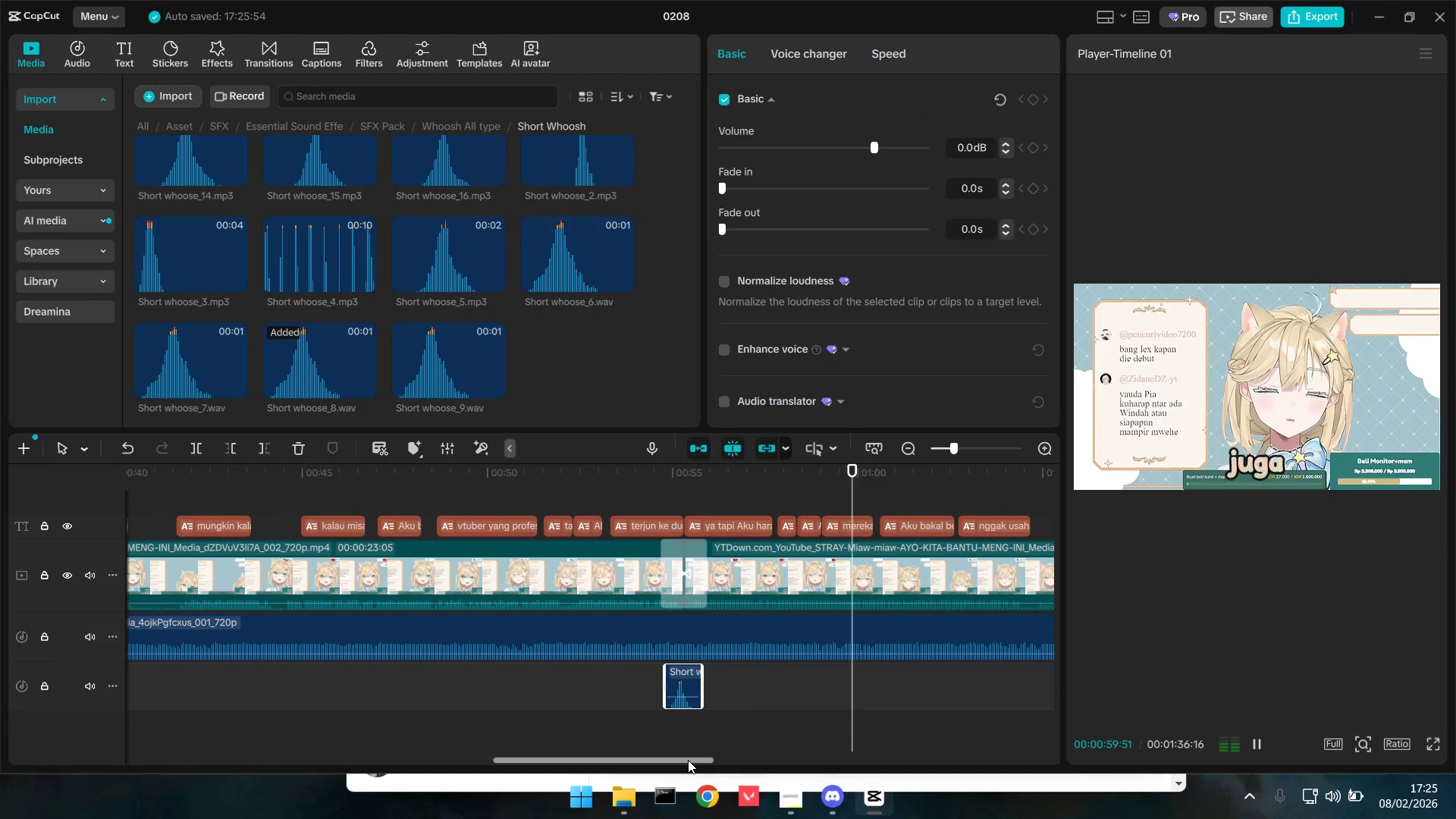 
left_click_drag(start_coordinate=[688, 760], to_coordinate=[812, 751])
 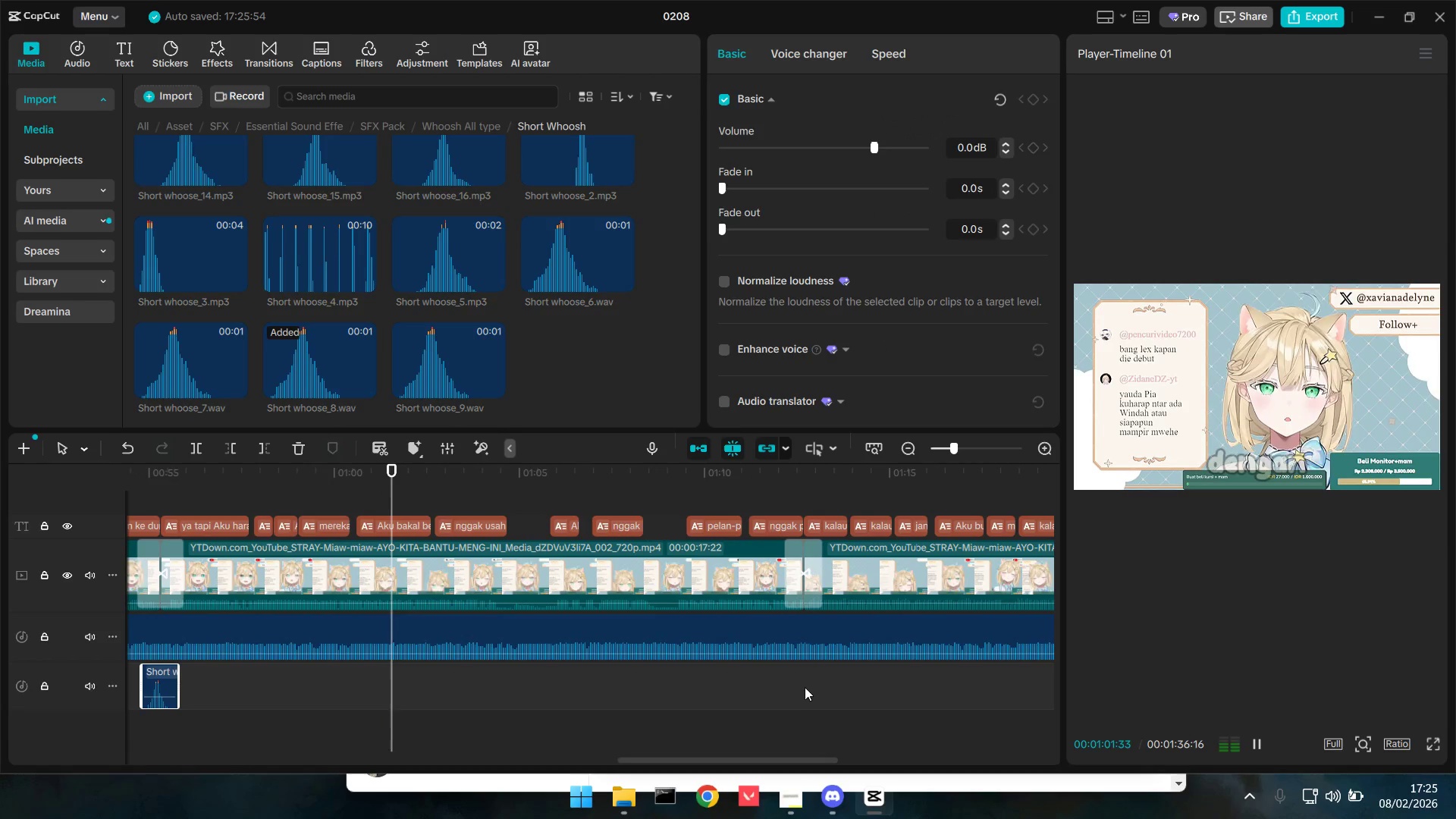 
left_click([799, 683])
 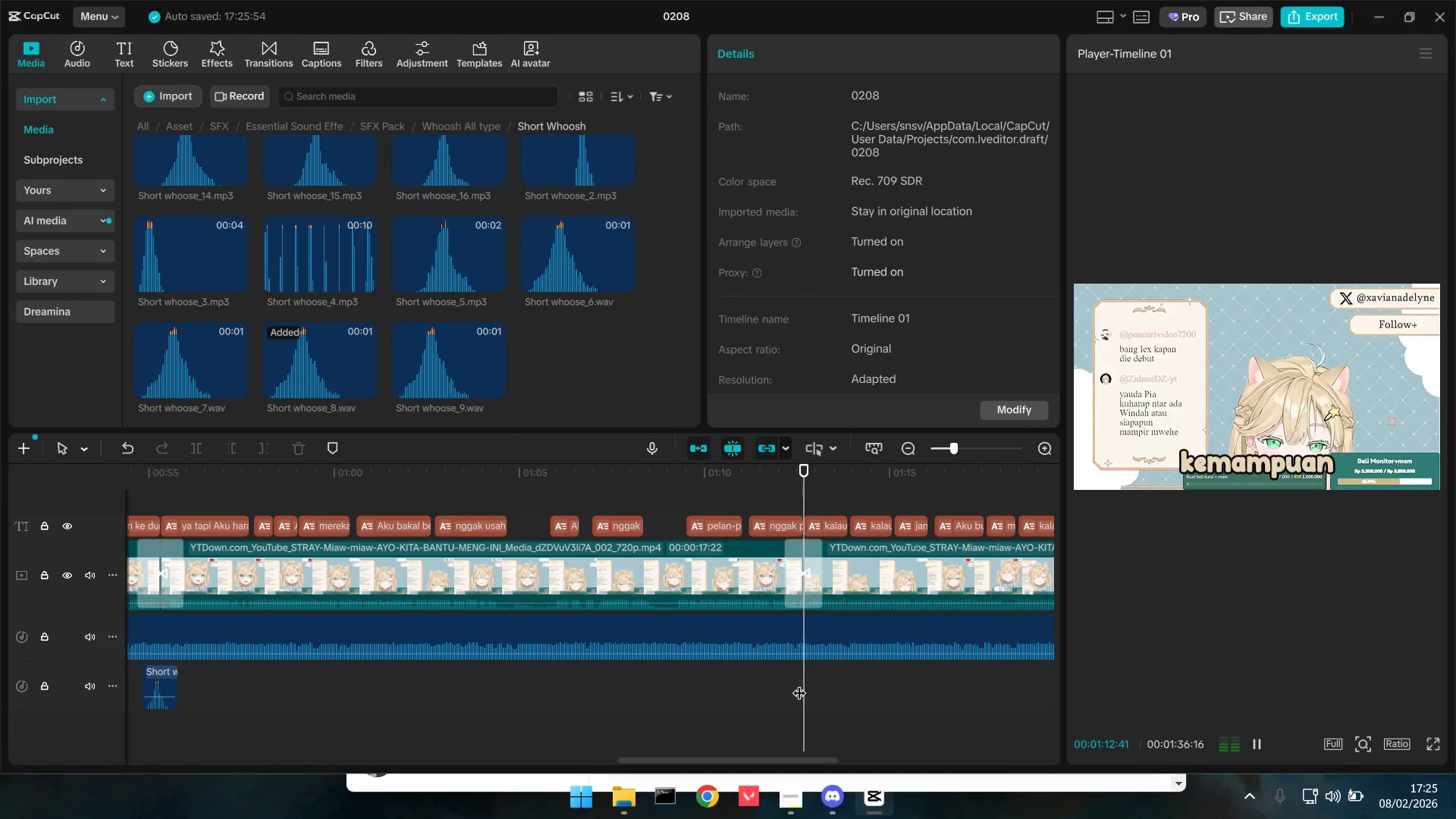 
key(Control+V)
 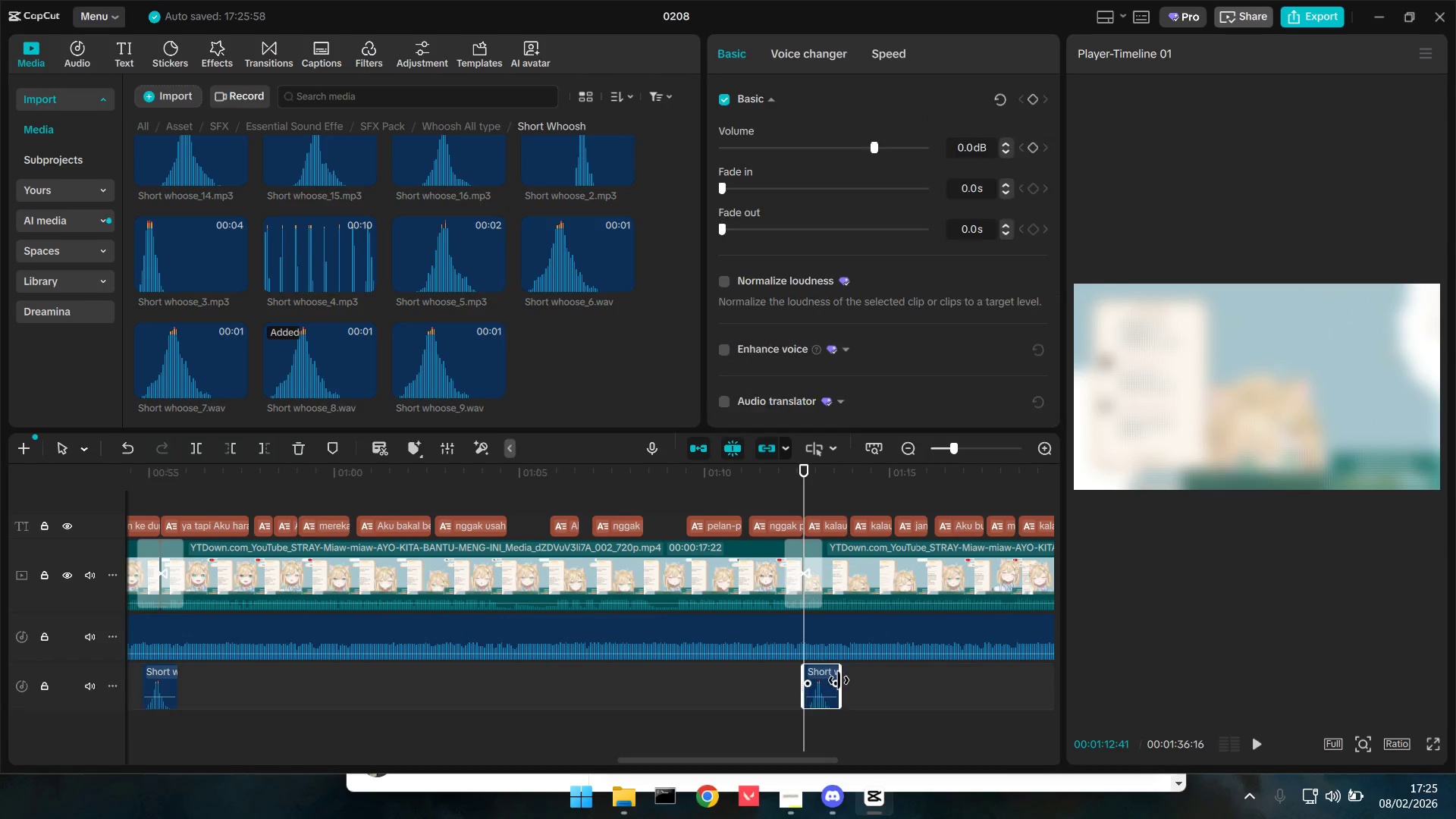 
hold_key(key=ControlLeft, duration=0.45)
 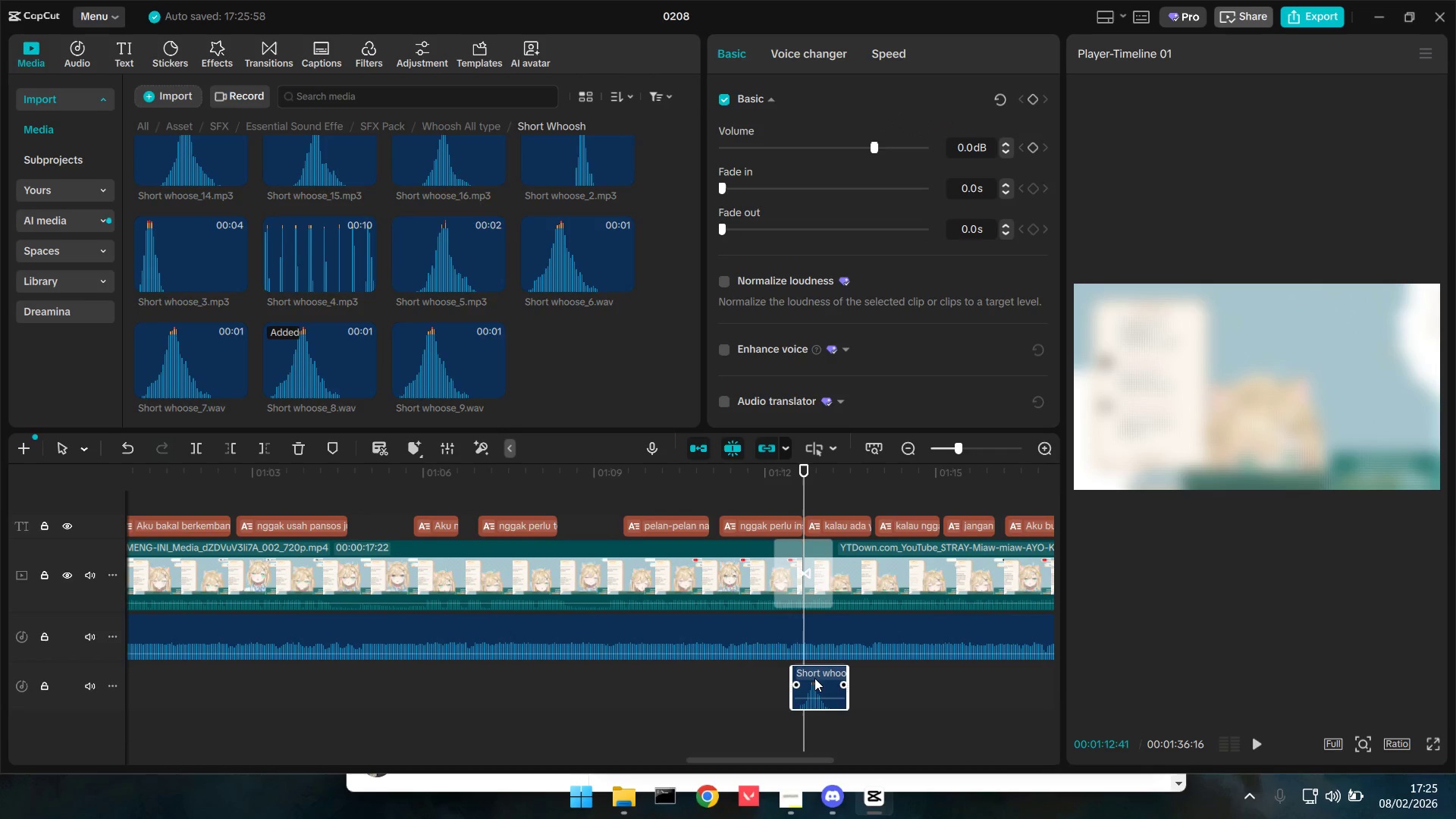 
left_click_drag(start_coordinate=[828, 676], to_coordinate=[810, 679])
 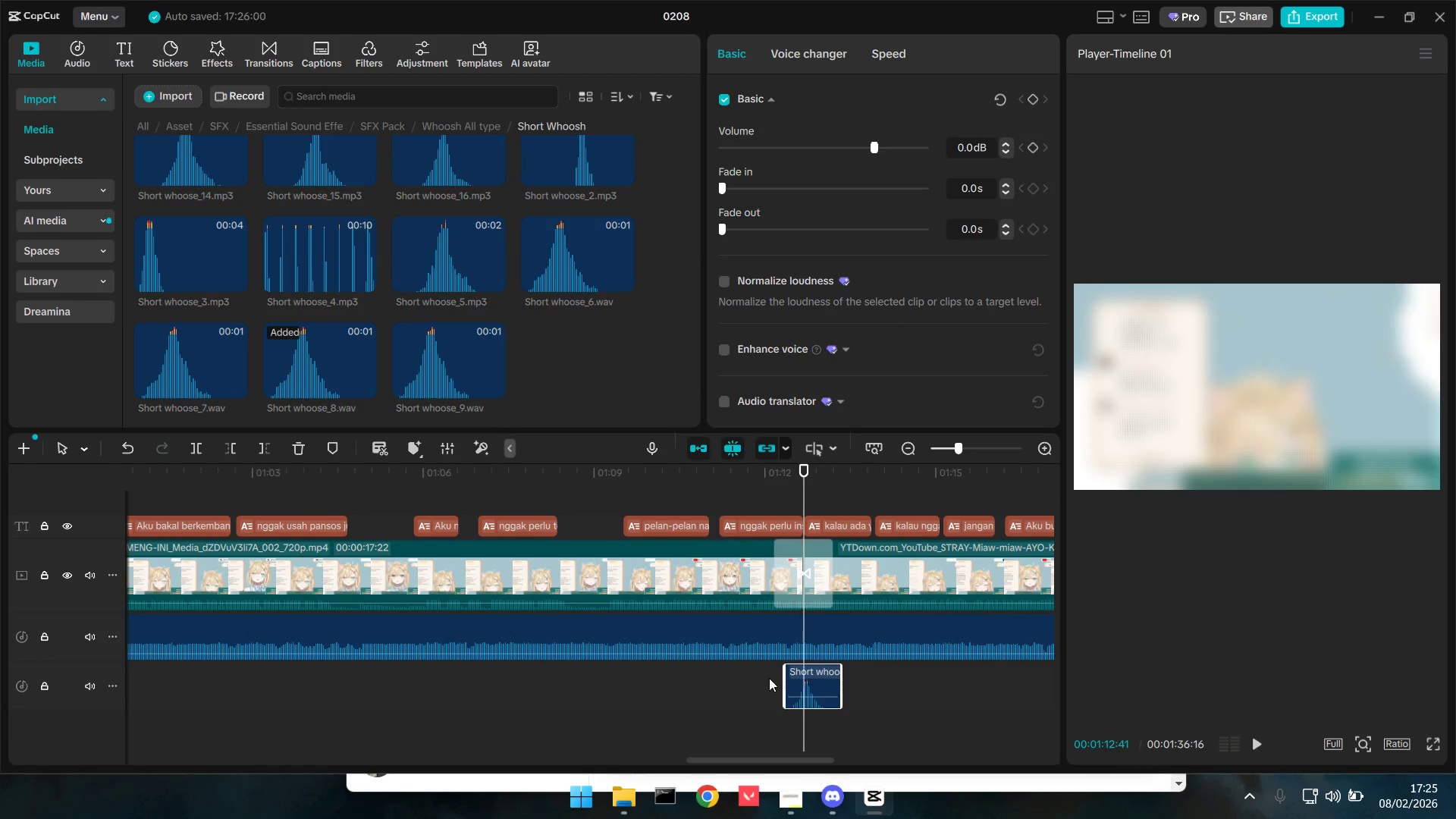 
scroll: coordinate [828, 676], scroll_direction: up, amount: 5.0
 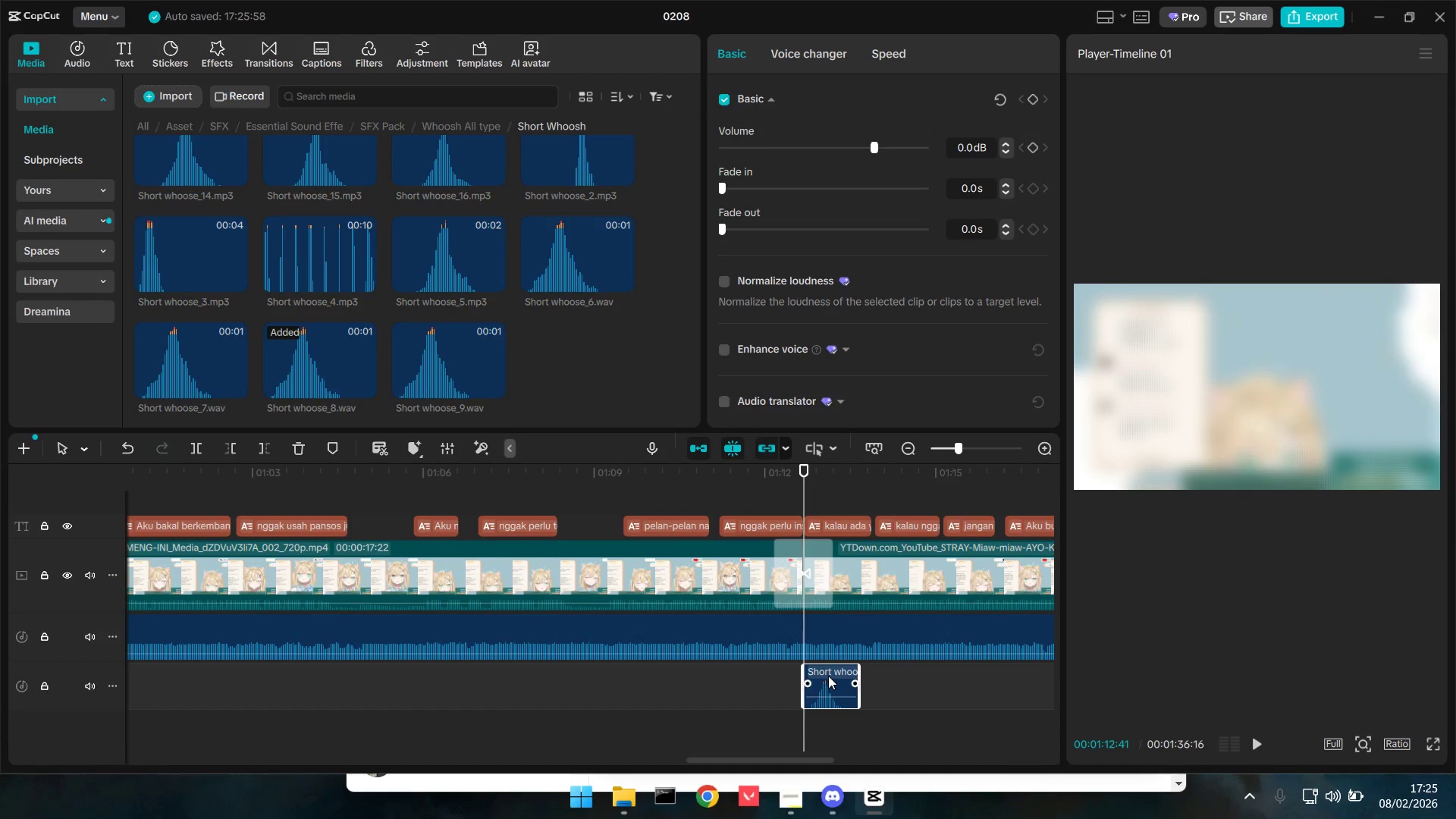 
left_click([767, 677])
 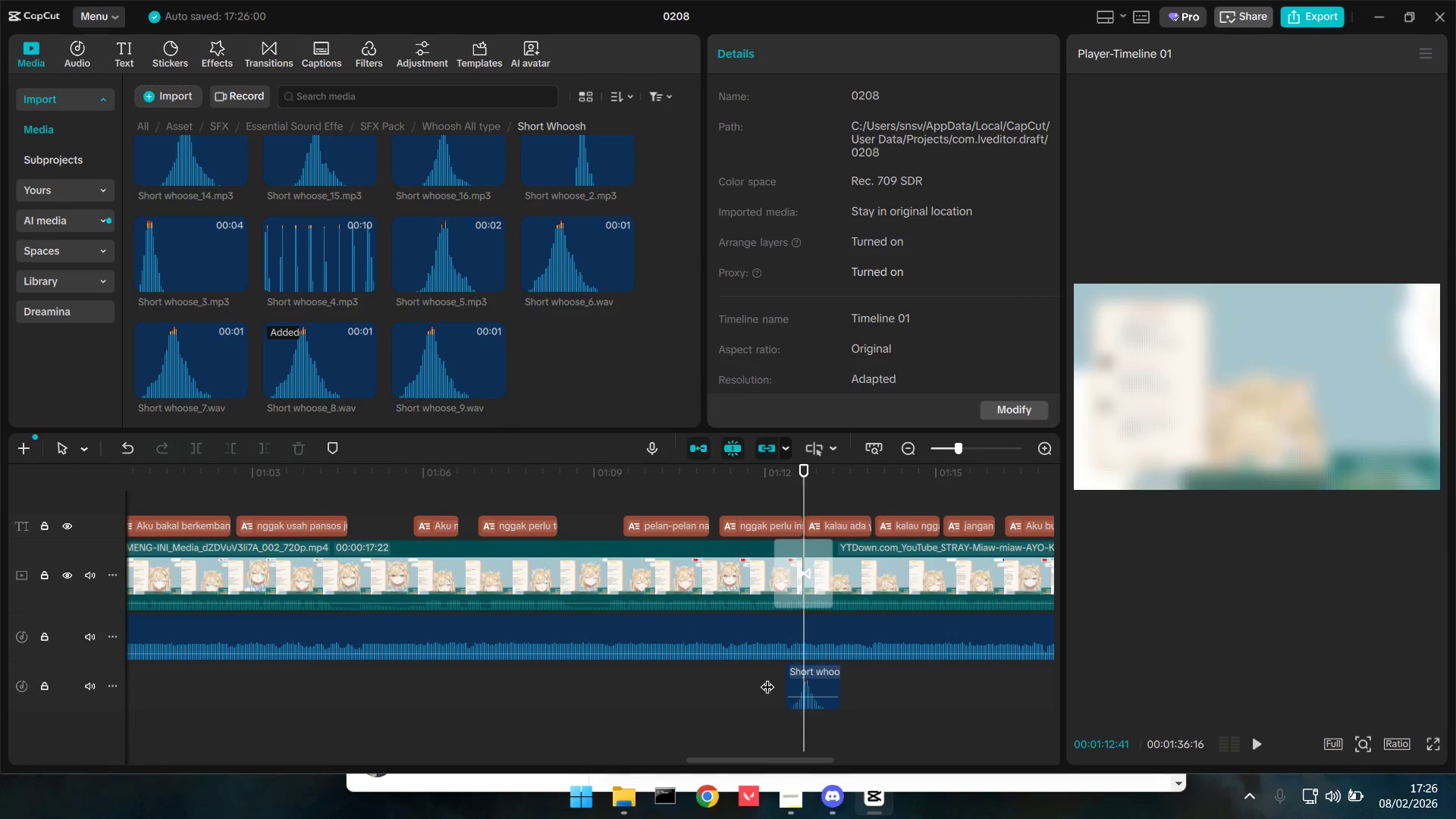 
key(Space)
 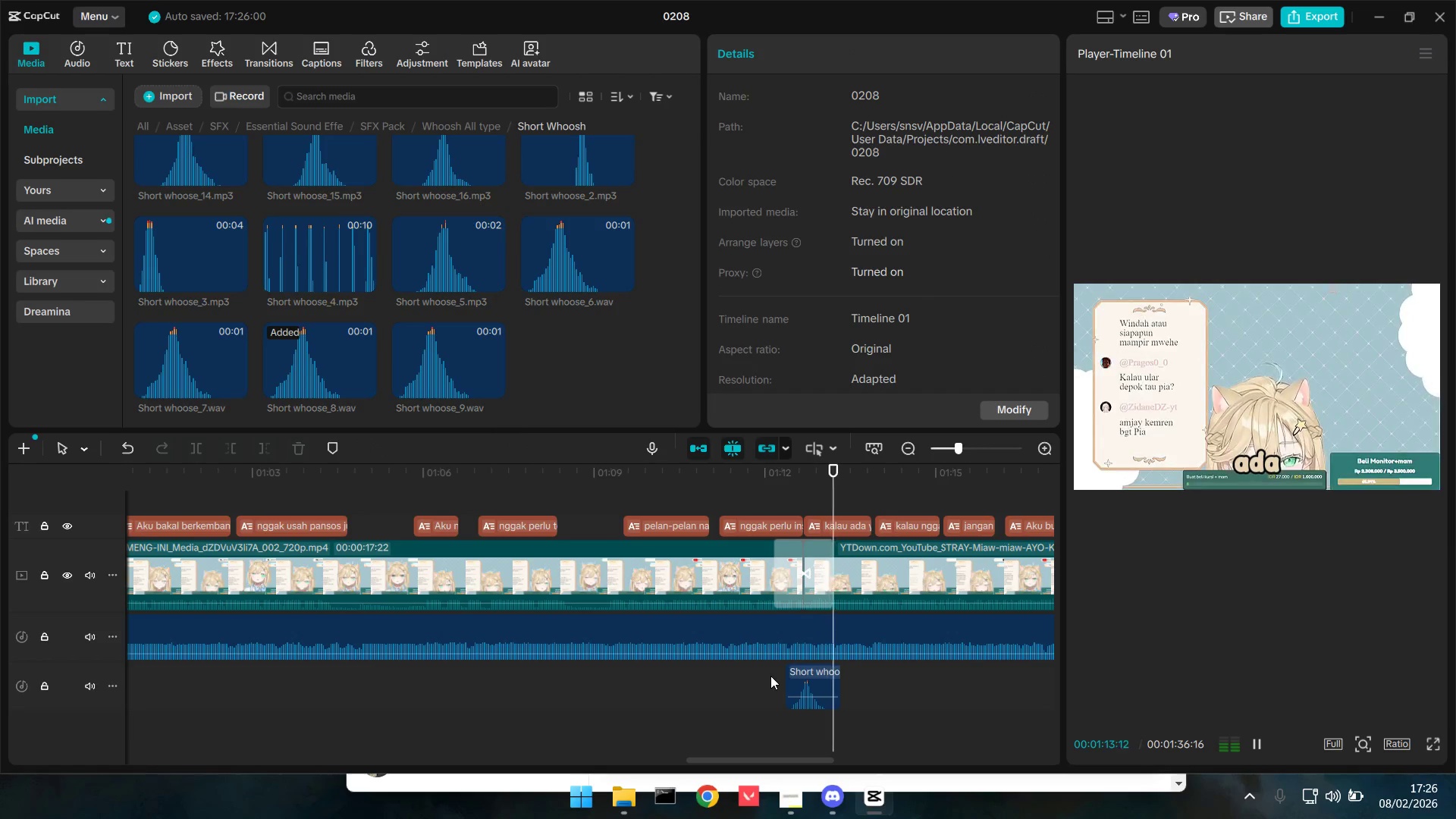 
key(Space)
 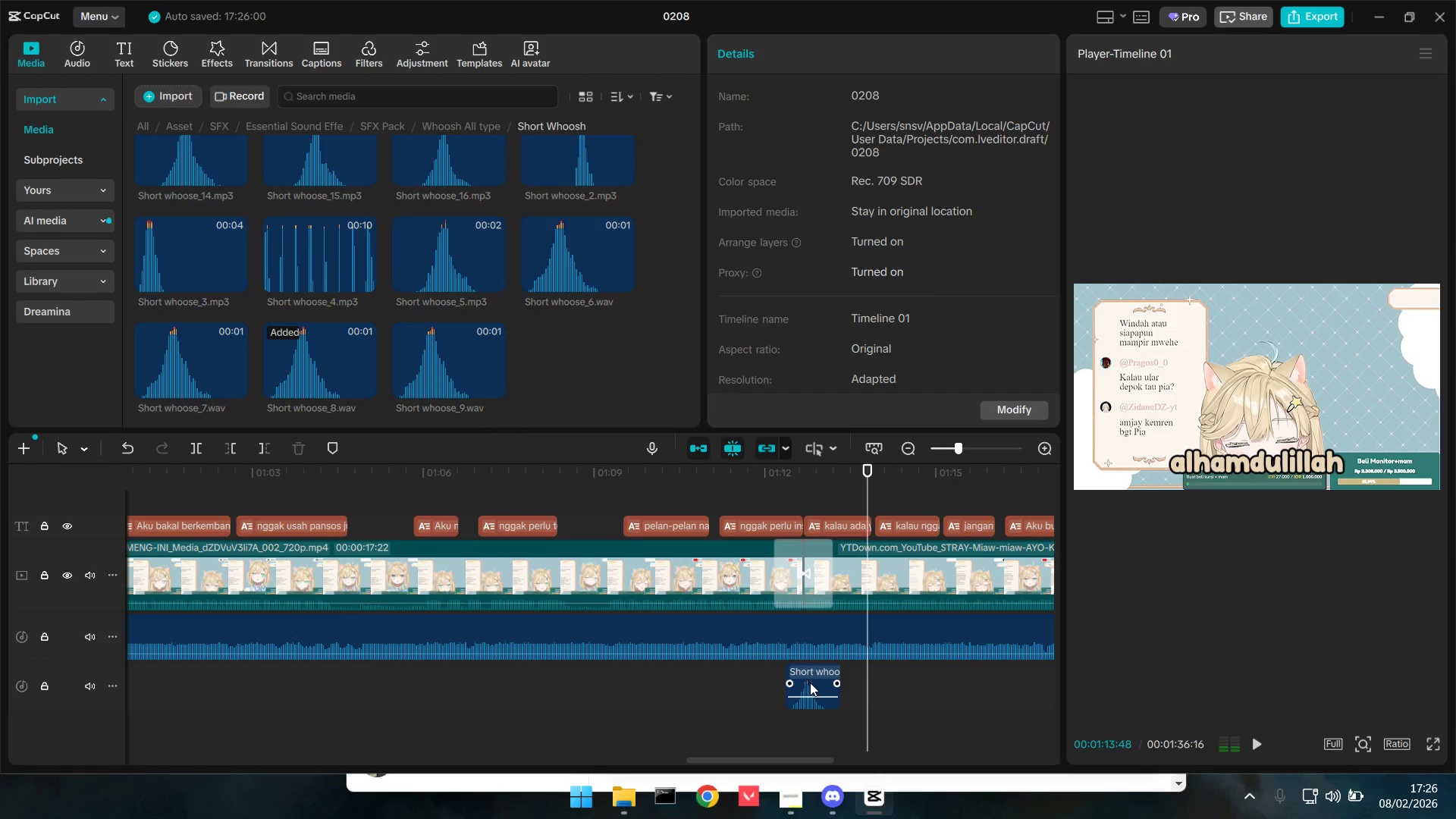 
left_click([810, 682])
 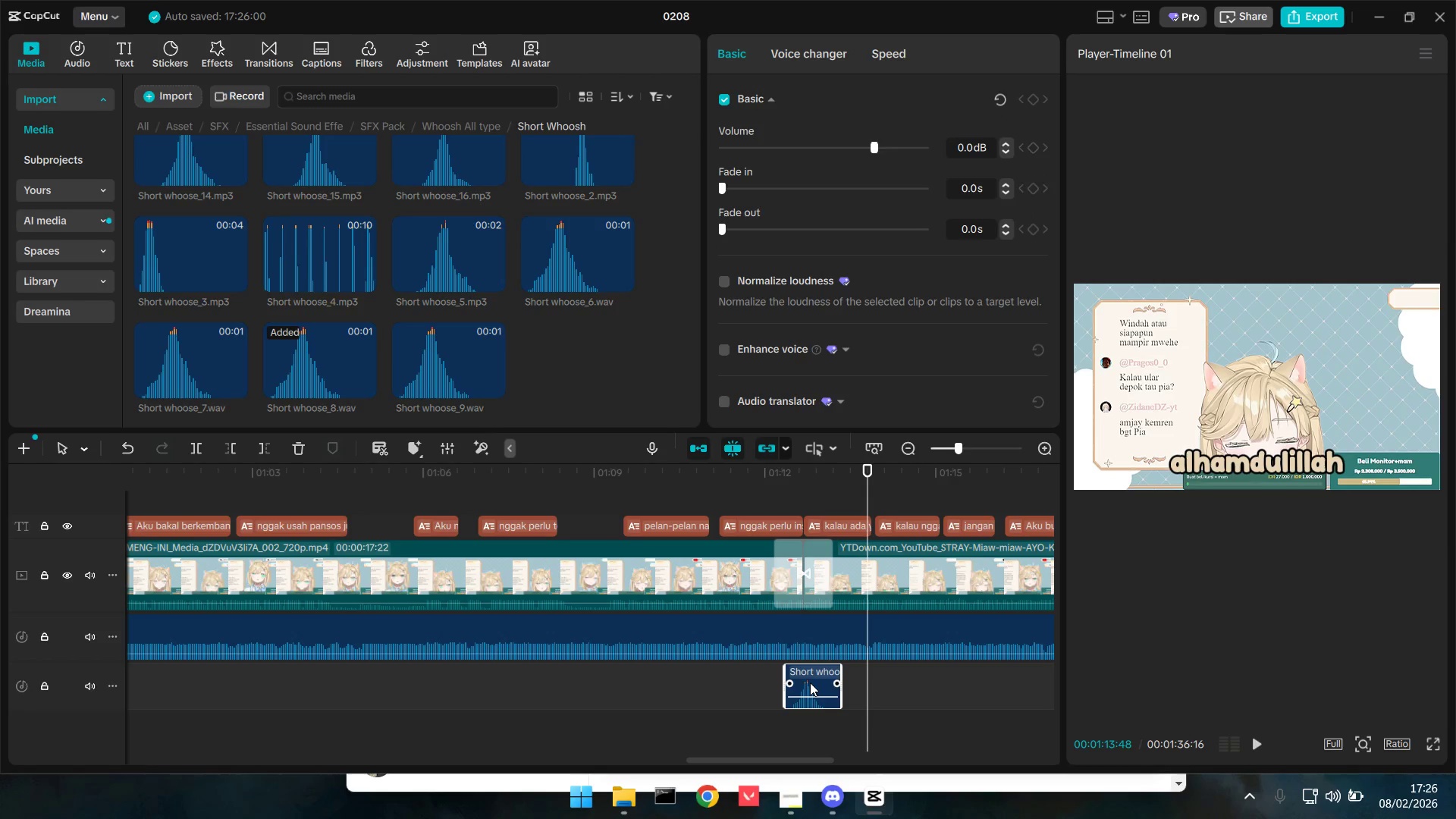 
key(Backspace)
 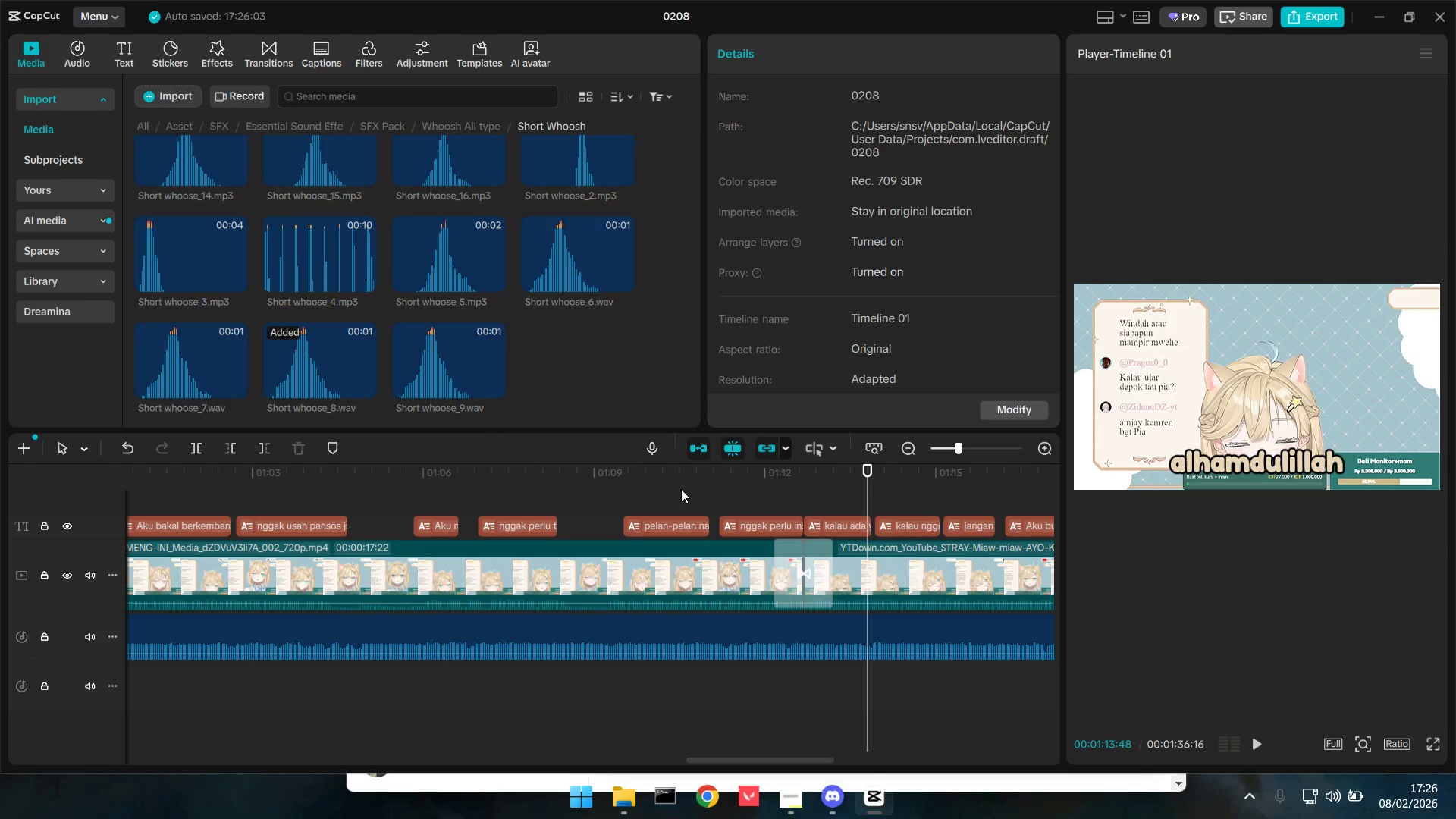 
left_click([299, 359])
 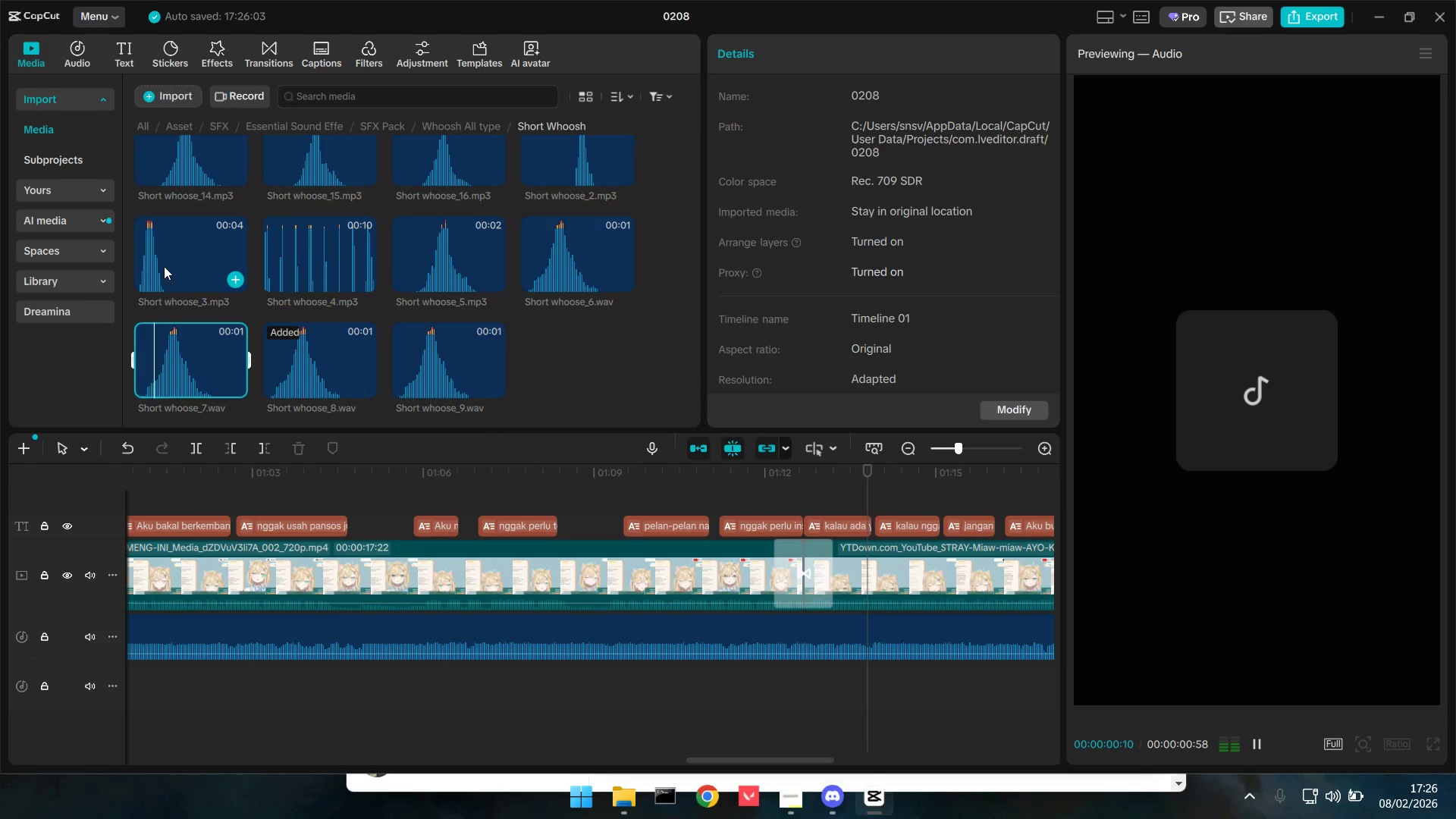 
triple_click([168, 259])
 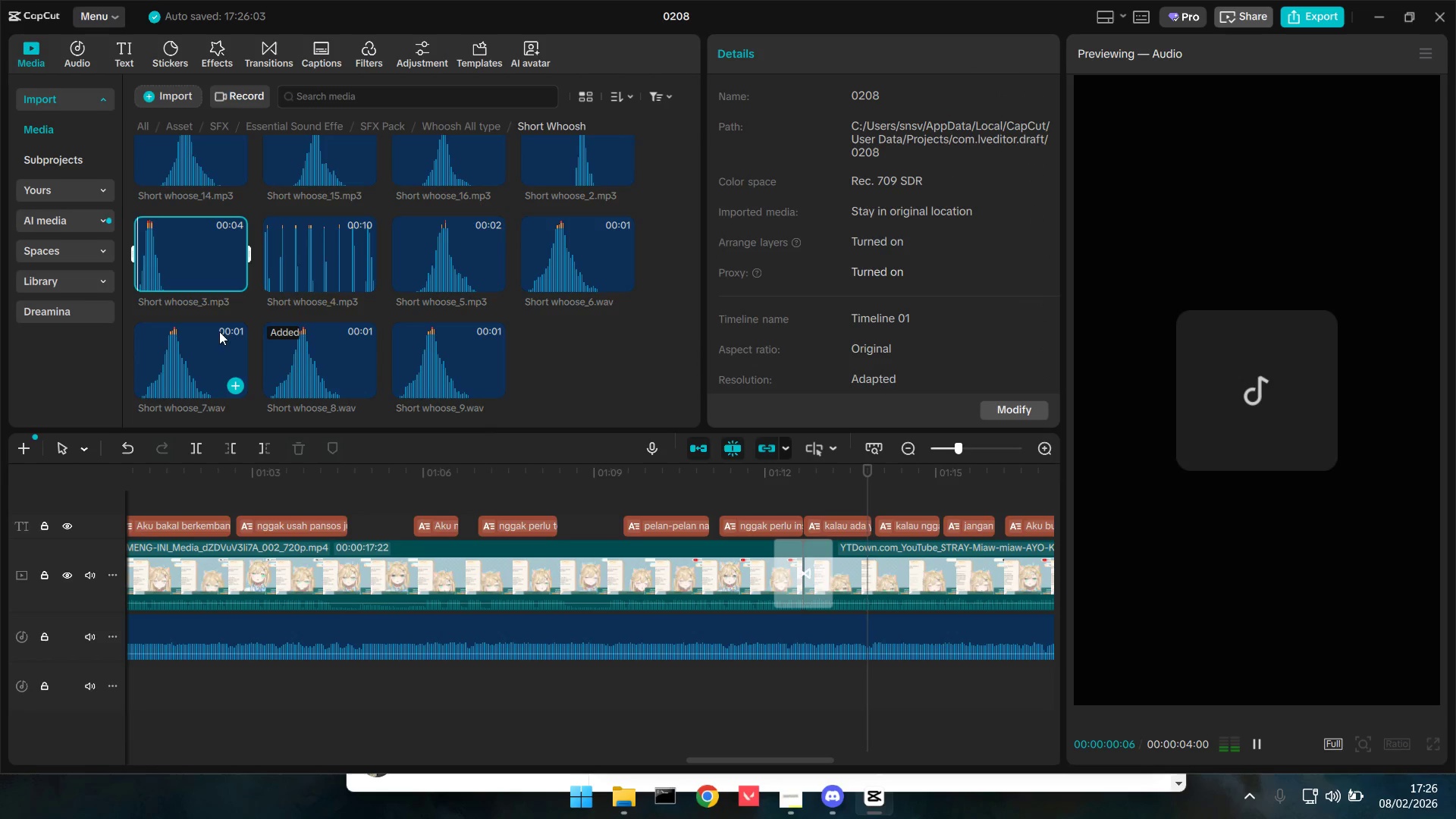 
scroll: coordinate [221, 330], scroll_direction: up, amount: 1.0
 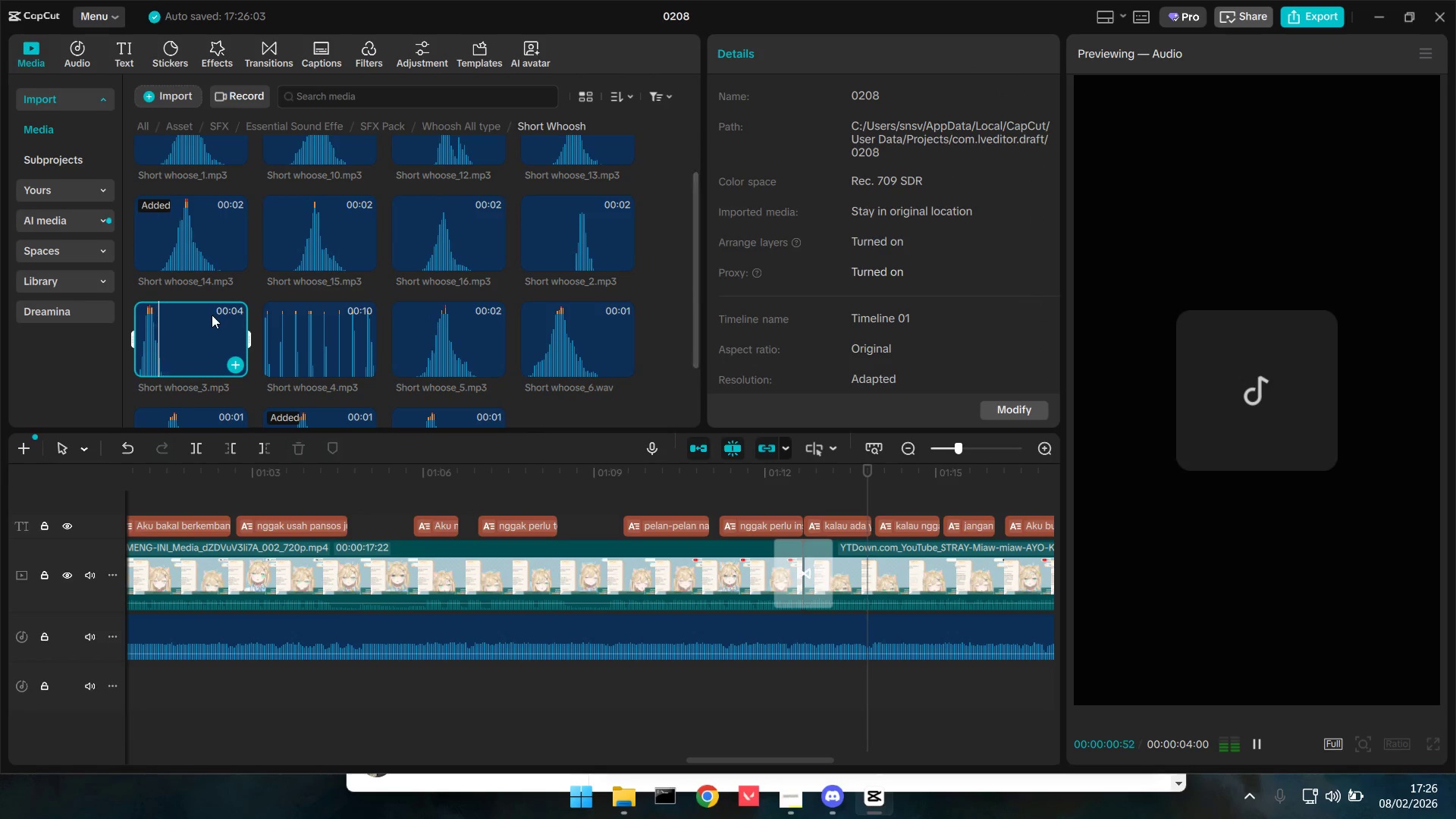 
left_click_drag(start_coordinate=[199, 350], to_coordinate=[781, 689])
 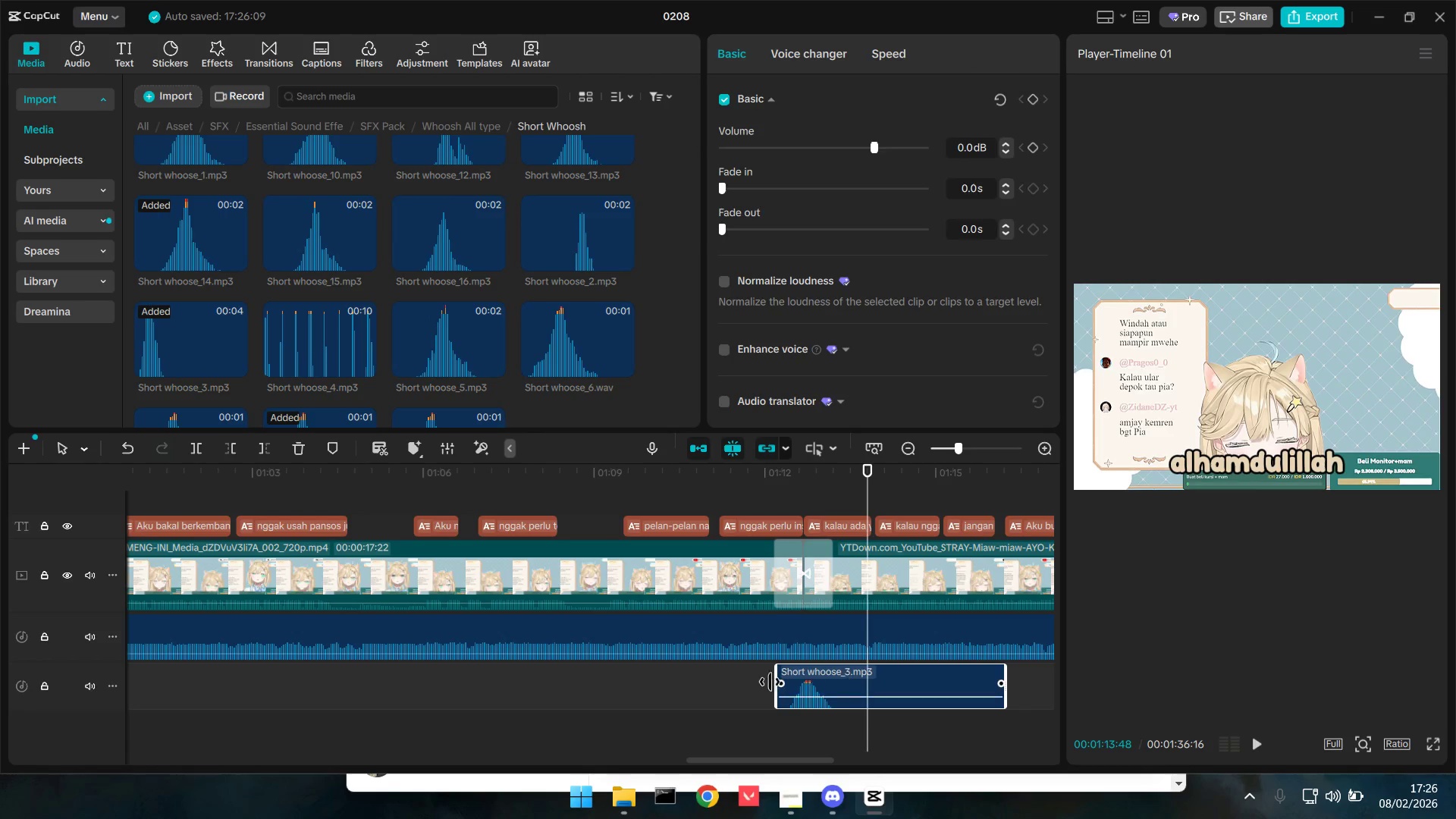 
key(Space)
 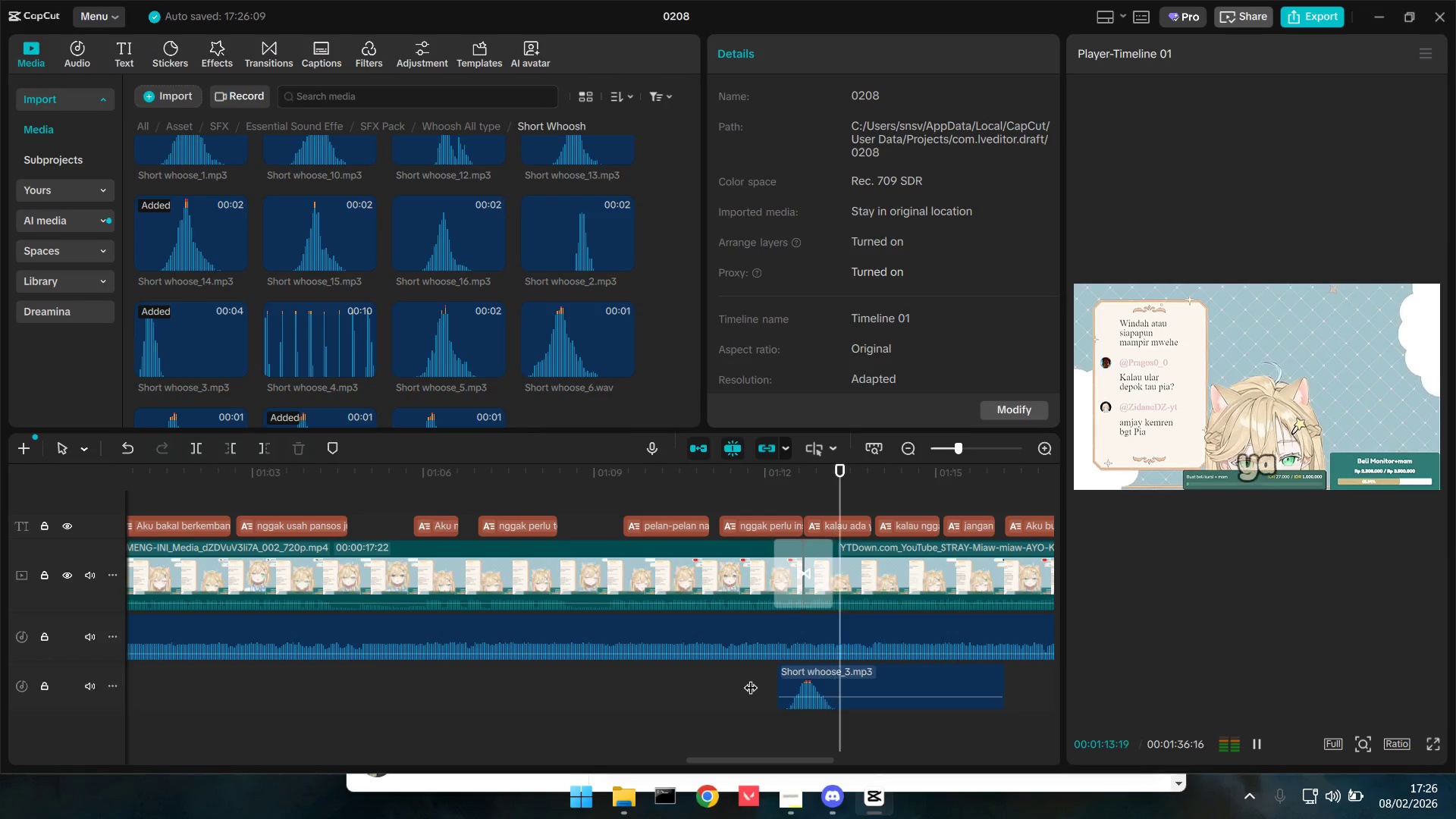 
key(Space)
 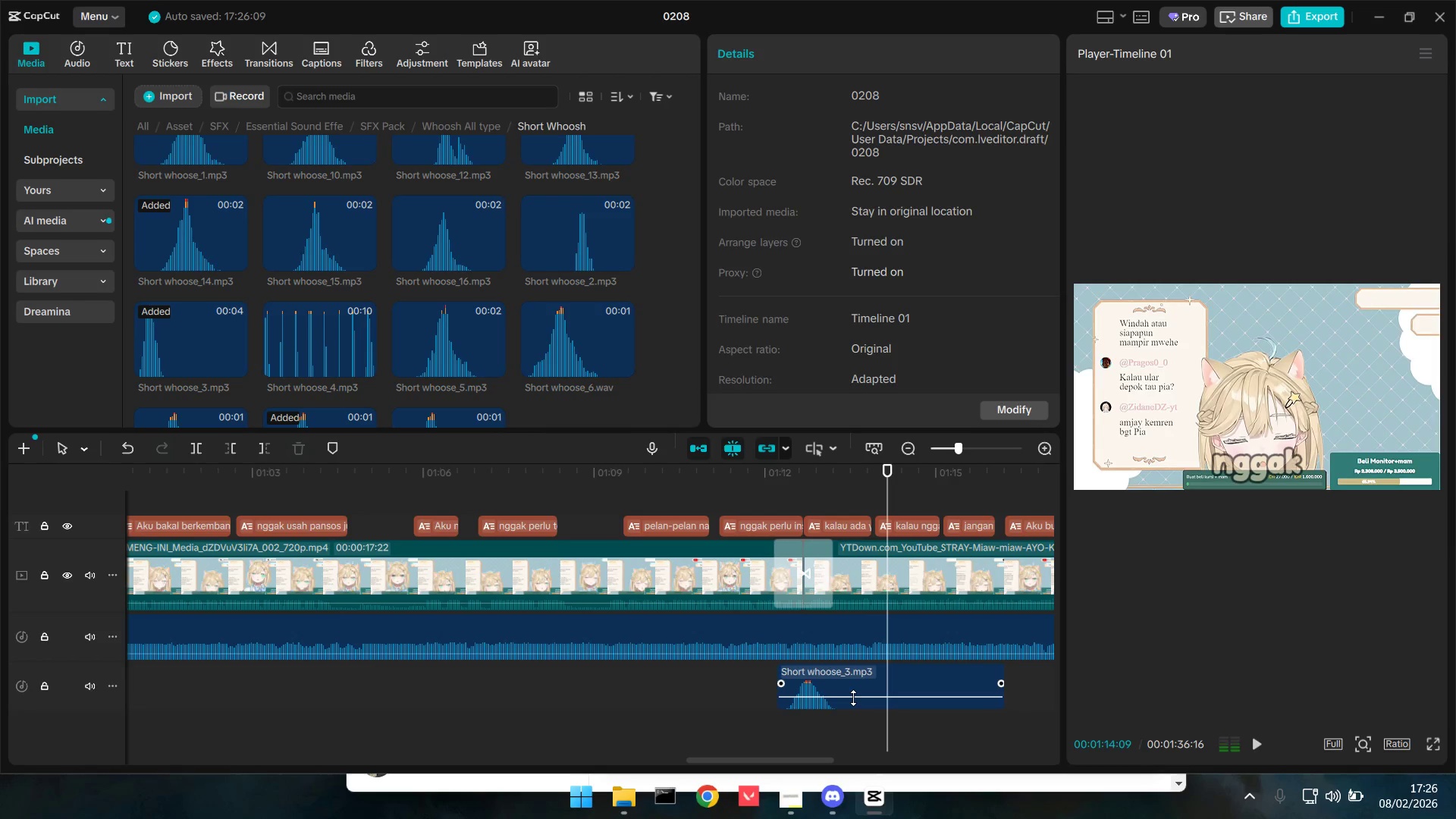 
left_click_drag(start_coordinate=[853, 698], to_coordinate=[853, 704])
 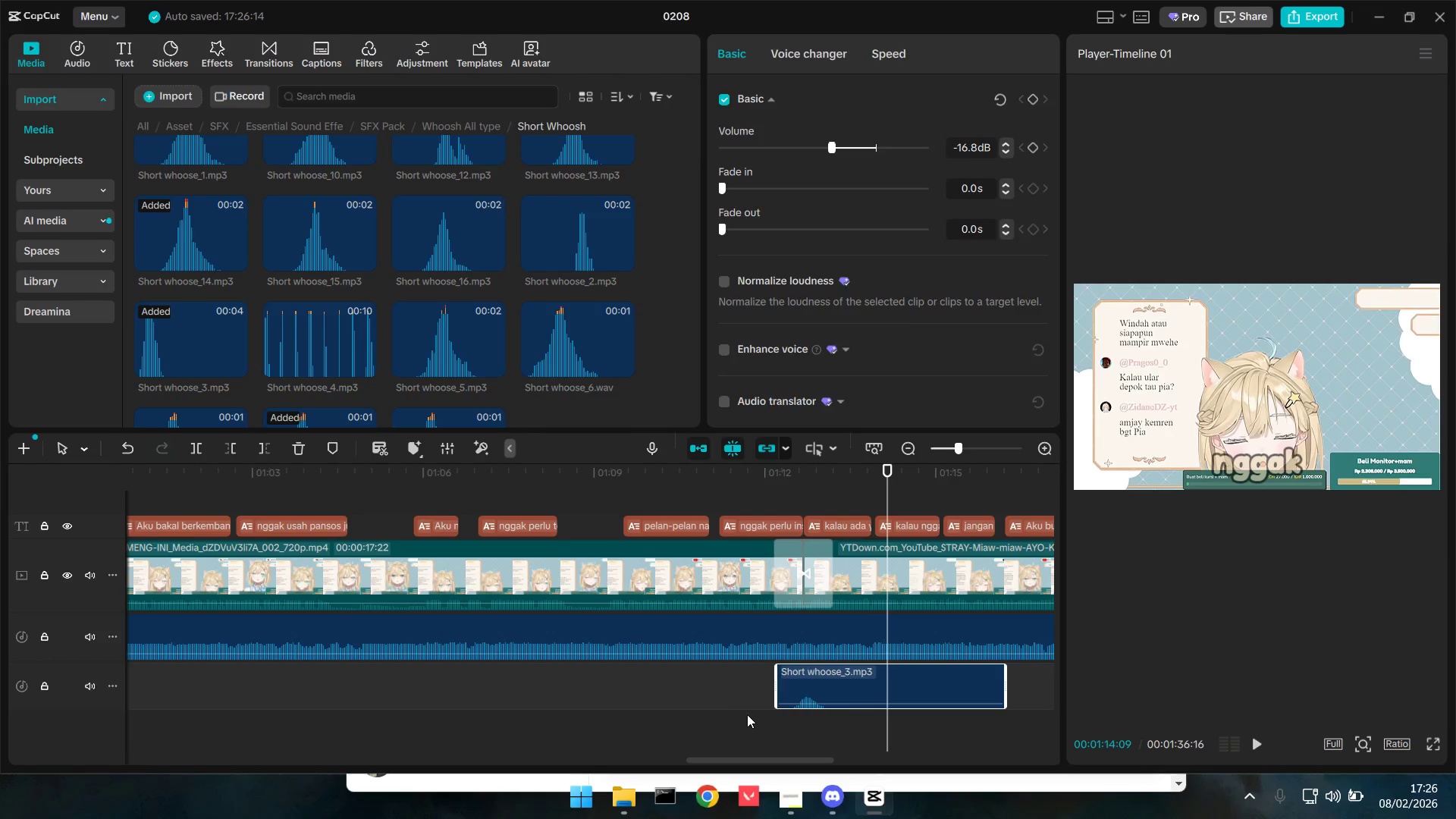 
key(Space)
 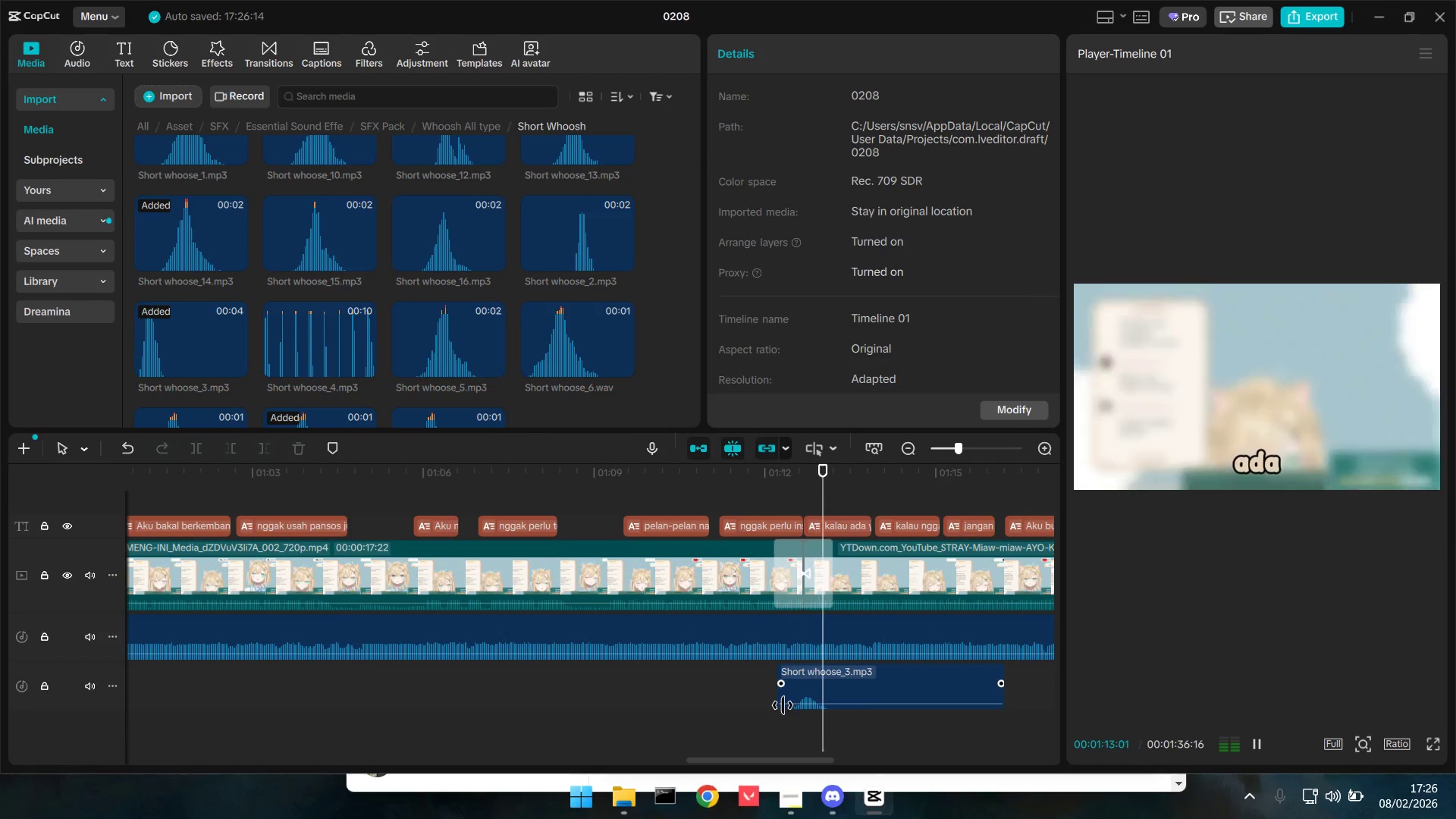 
key(Space)
 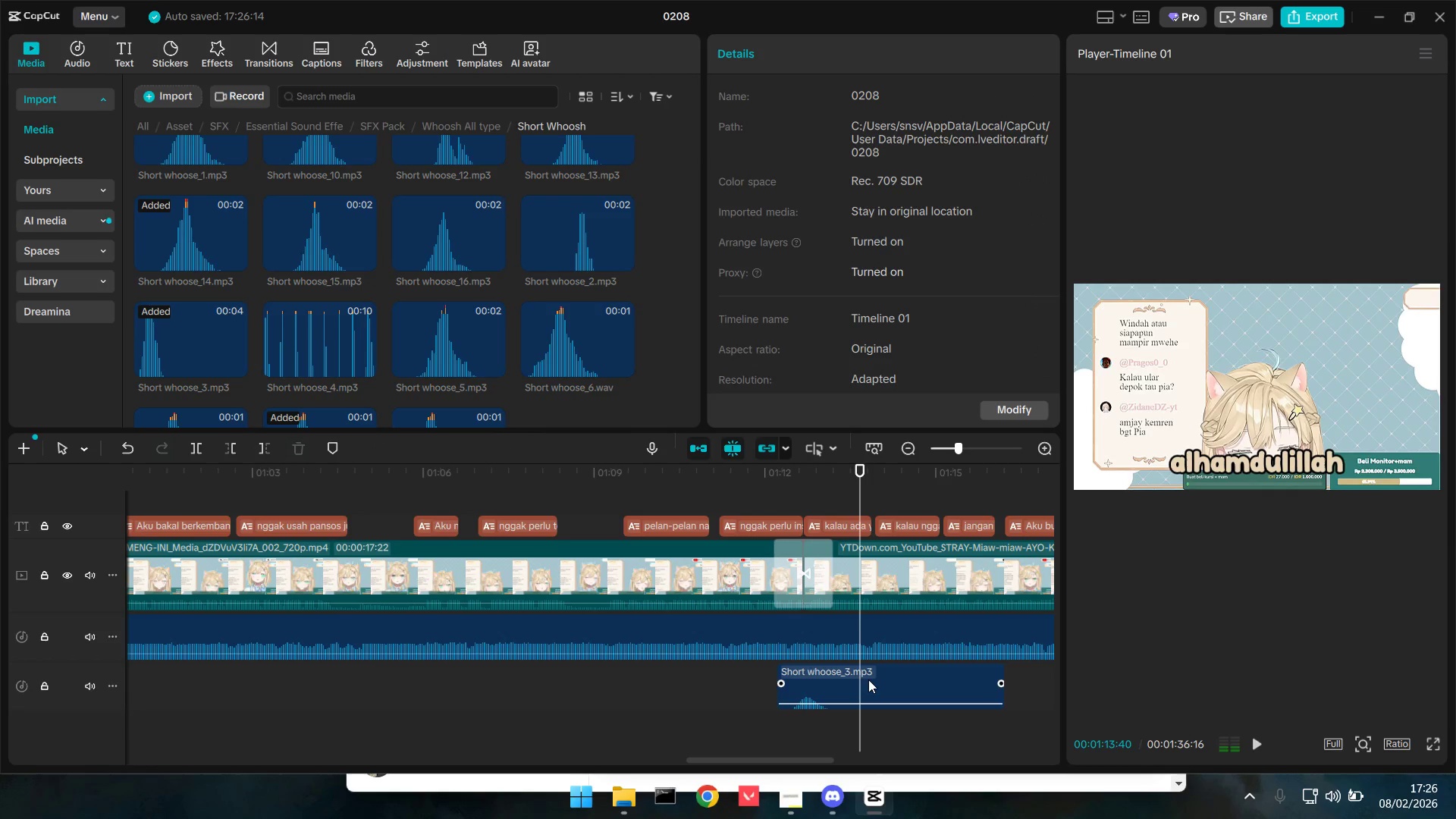 
key(Space)
 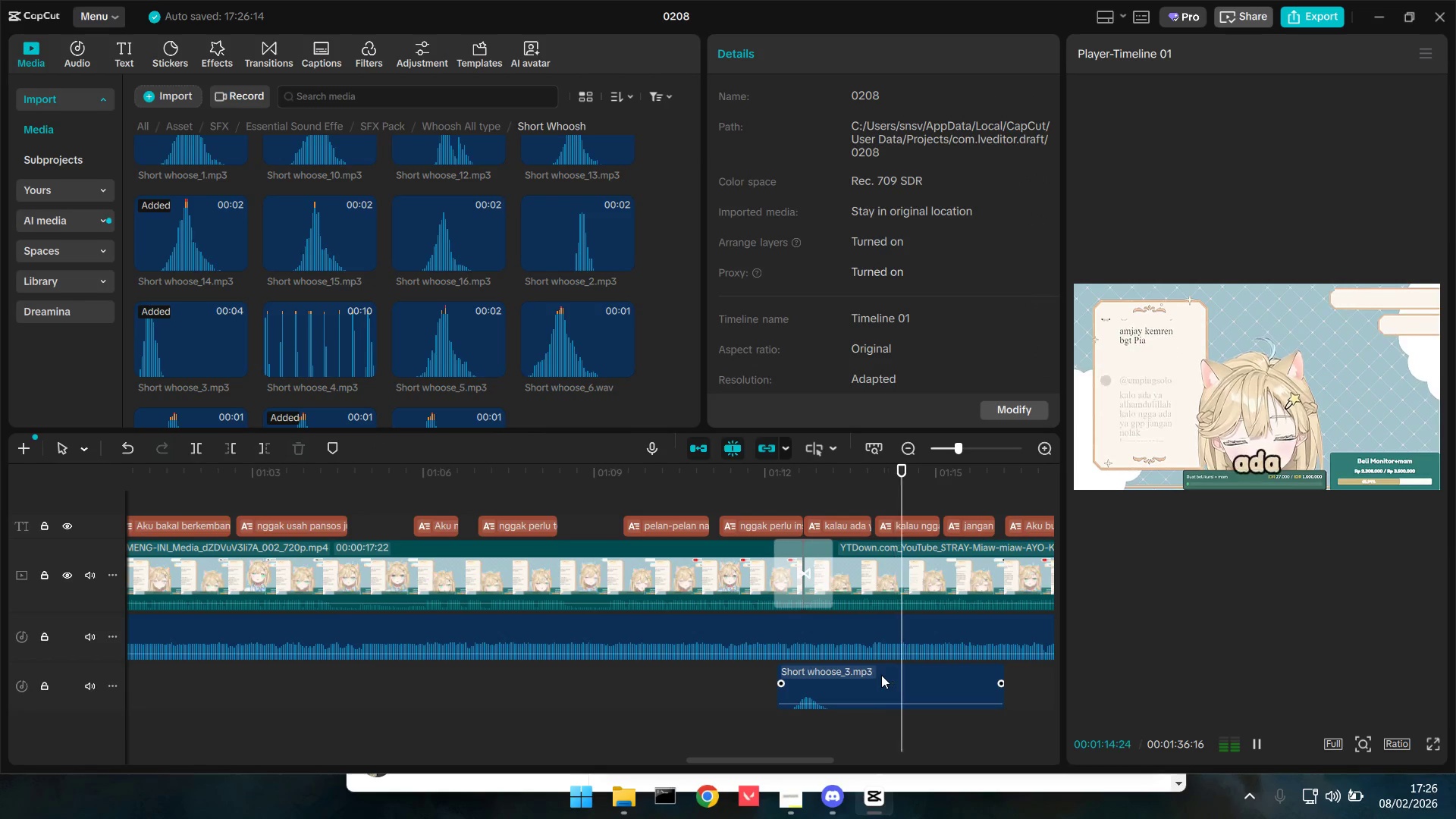 
left_click([881, 675])
 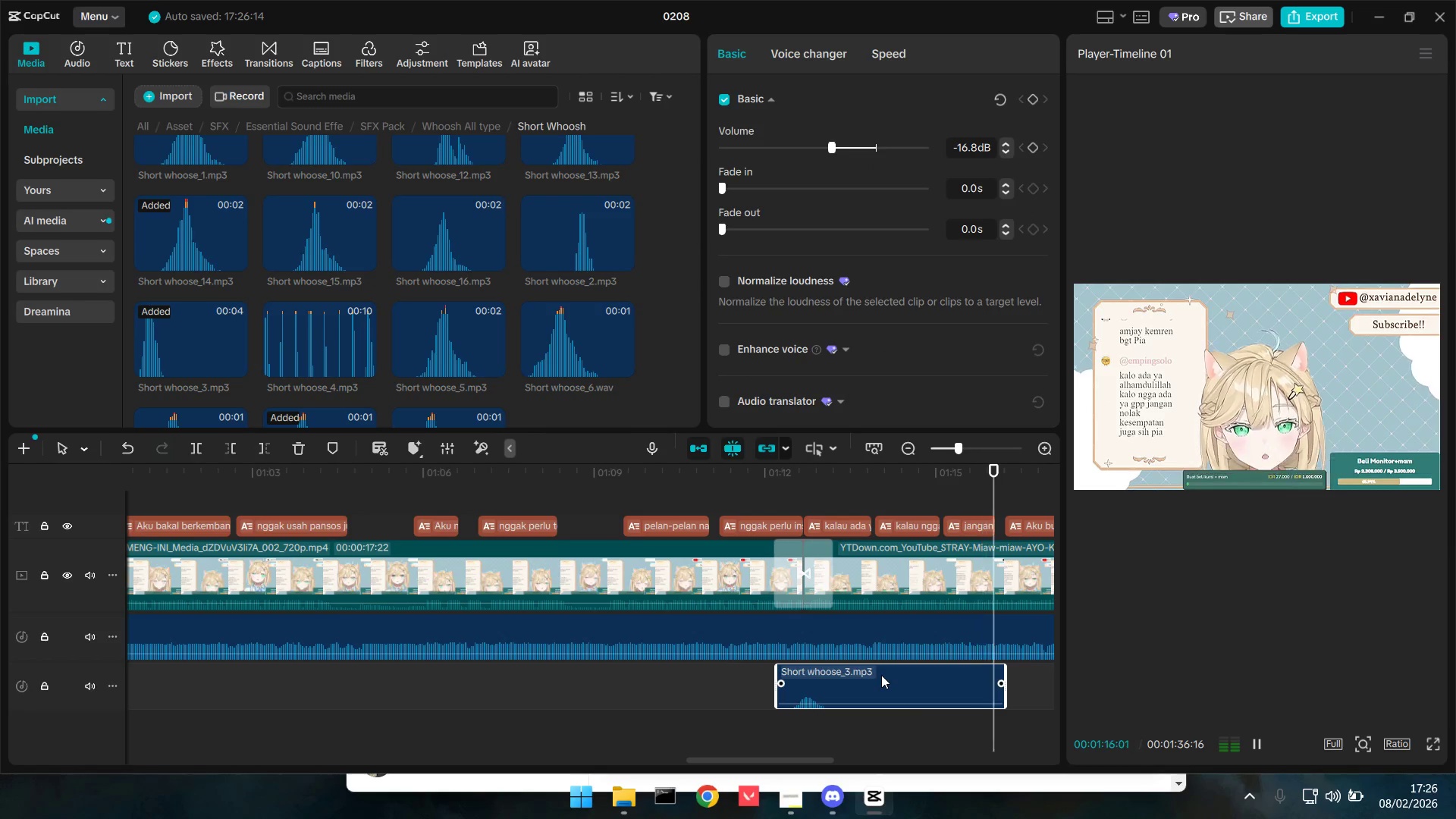 
hold_key(key=ControlLeft, duration=0.7)
scroll: coordinate [948, 658], scroll_direction: down, amount: 4.0
 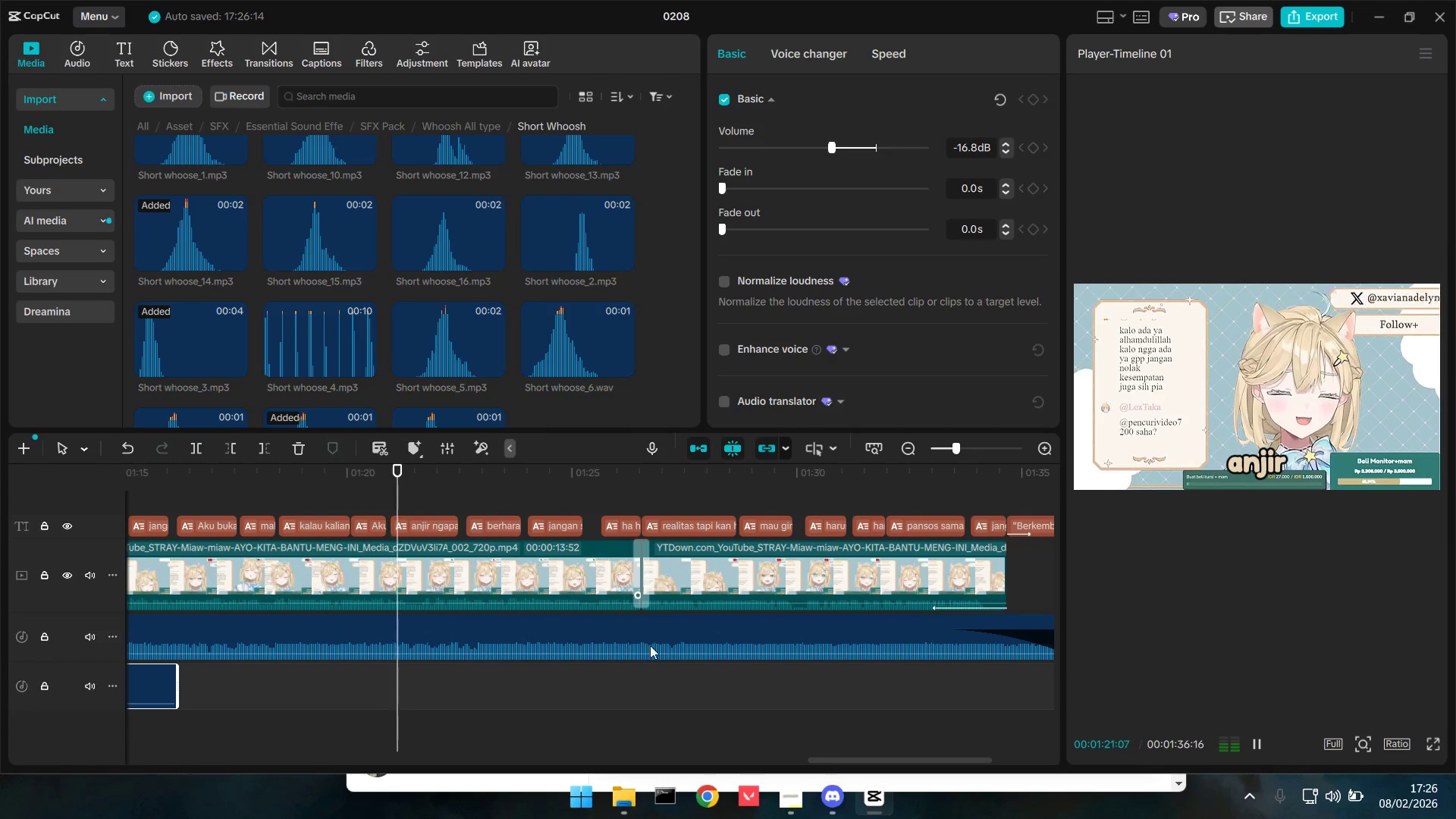 
wait(5.87)
 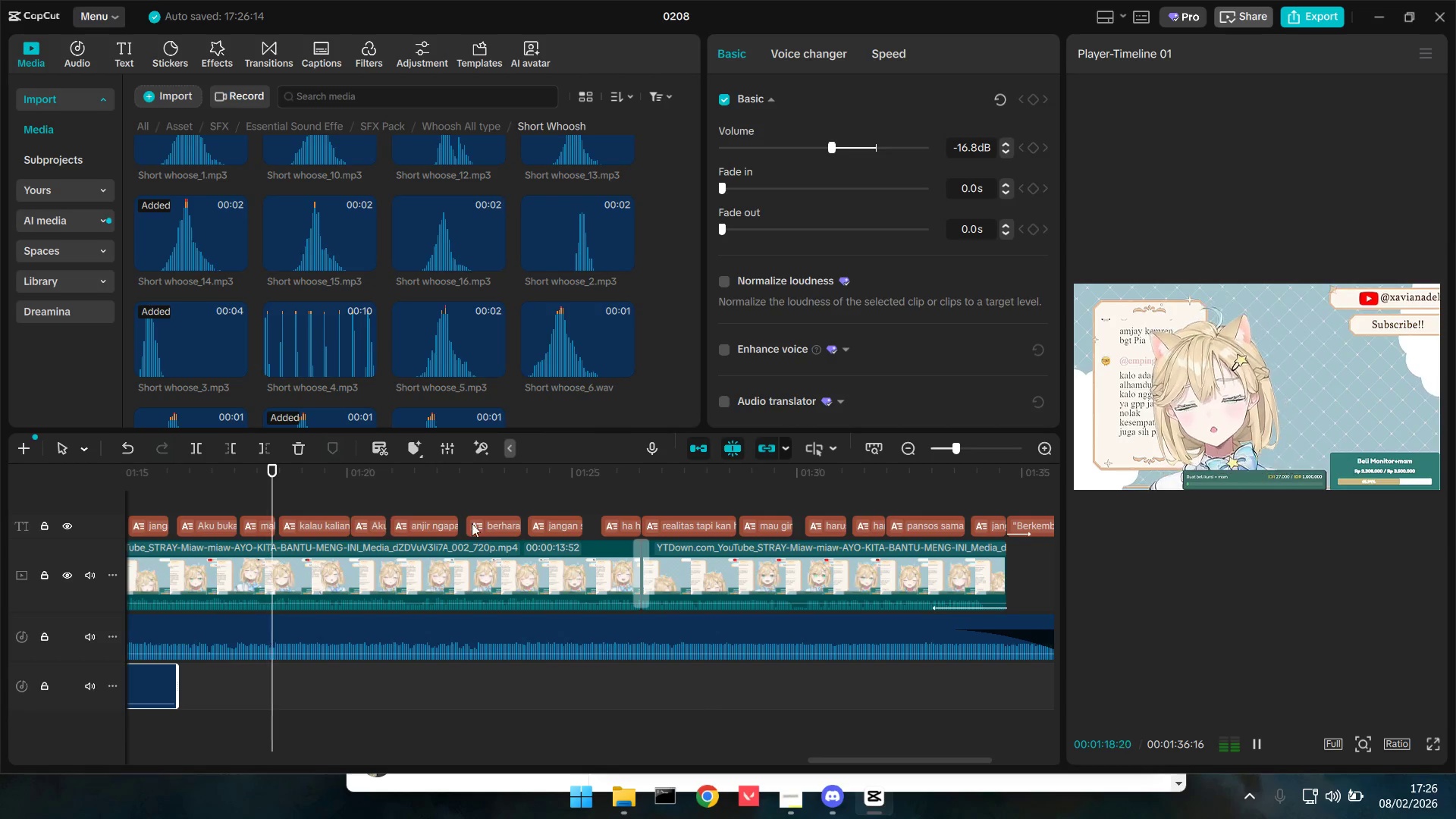 
key(Control+V)
 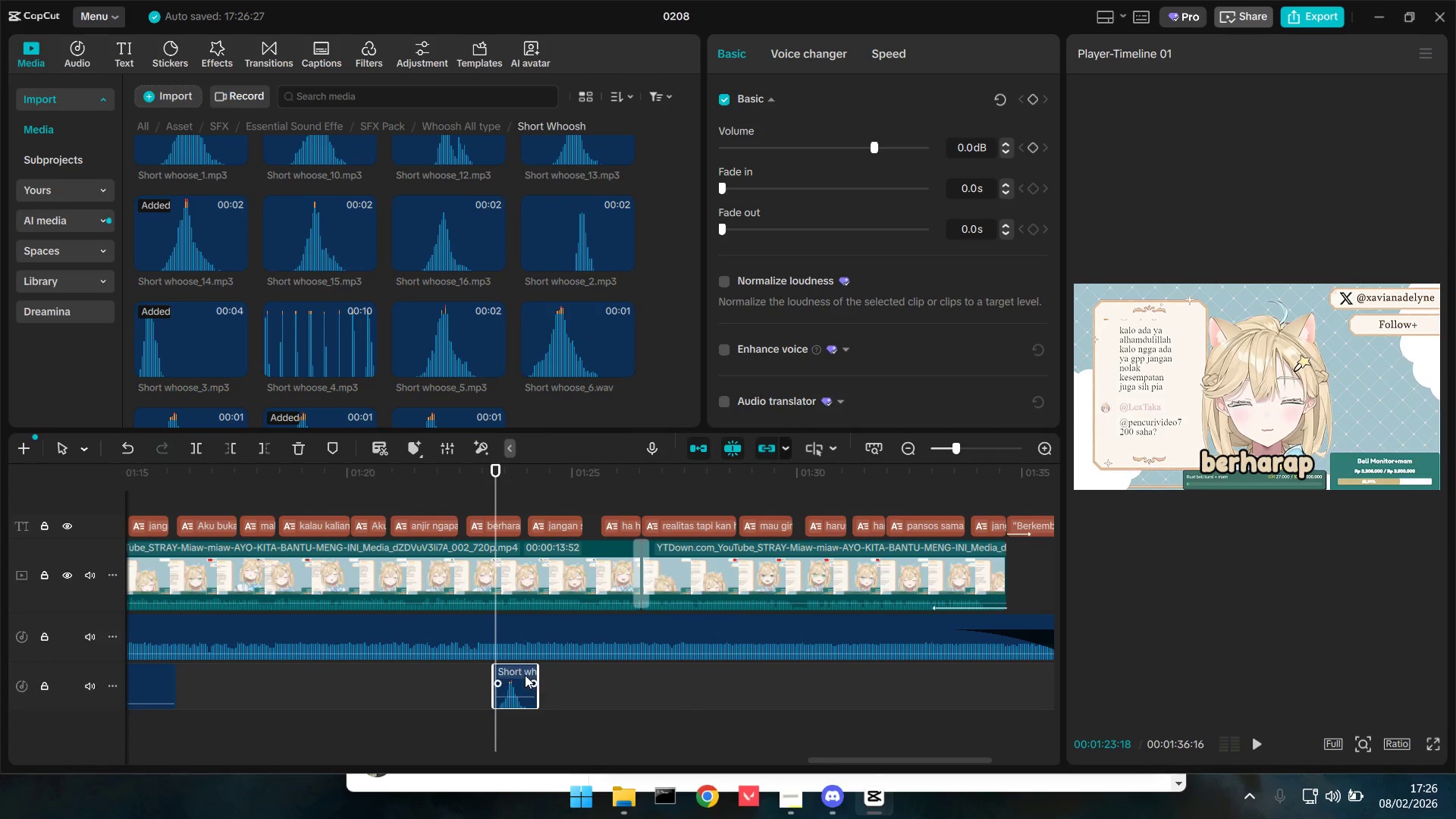 
left_click_drag(start_coordinate=[517, 671], to_coordinate=[648, 676])
 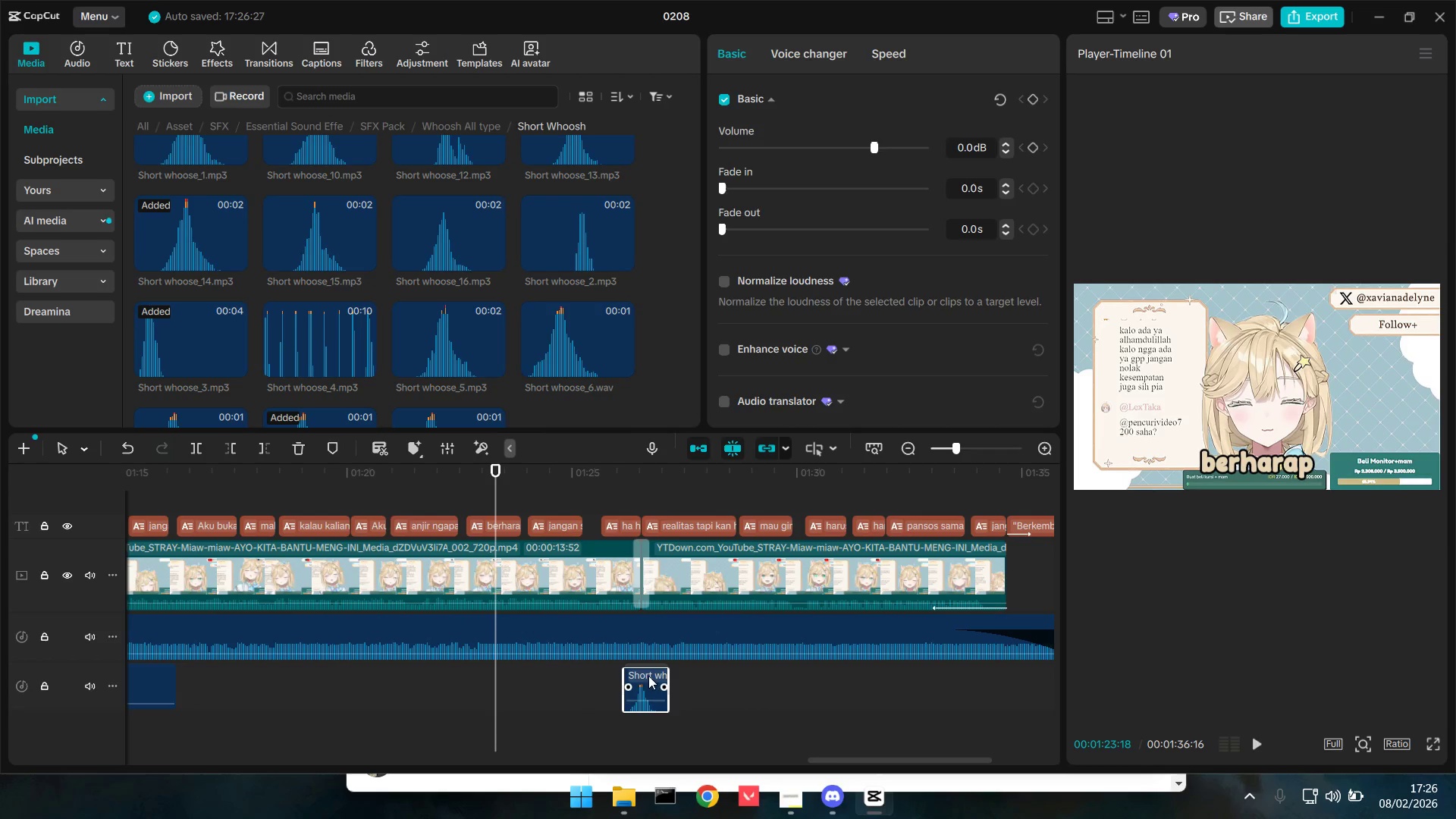 
key(Space)
 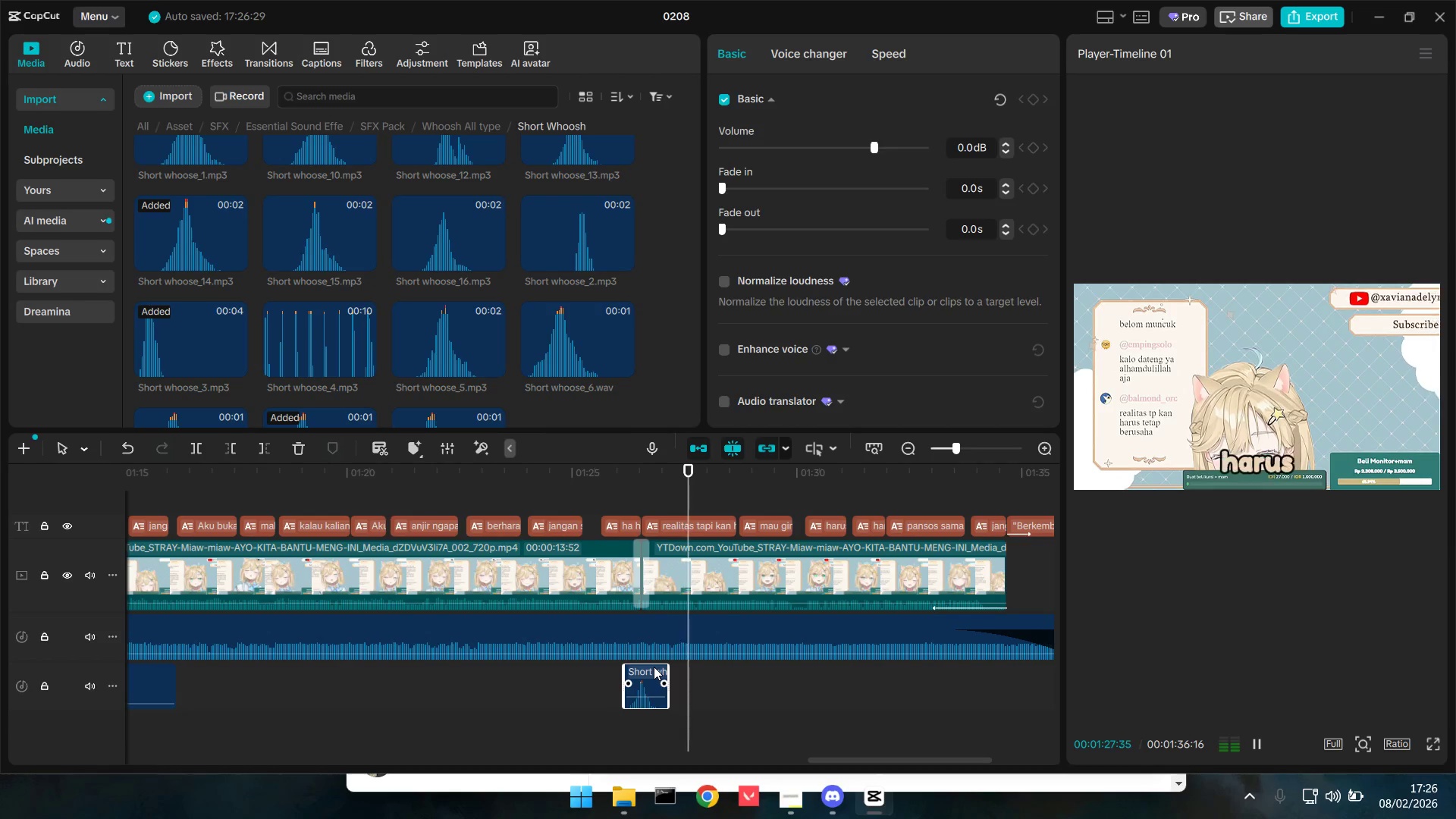 
wait(6.2)
 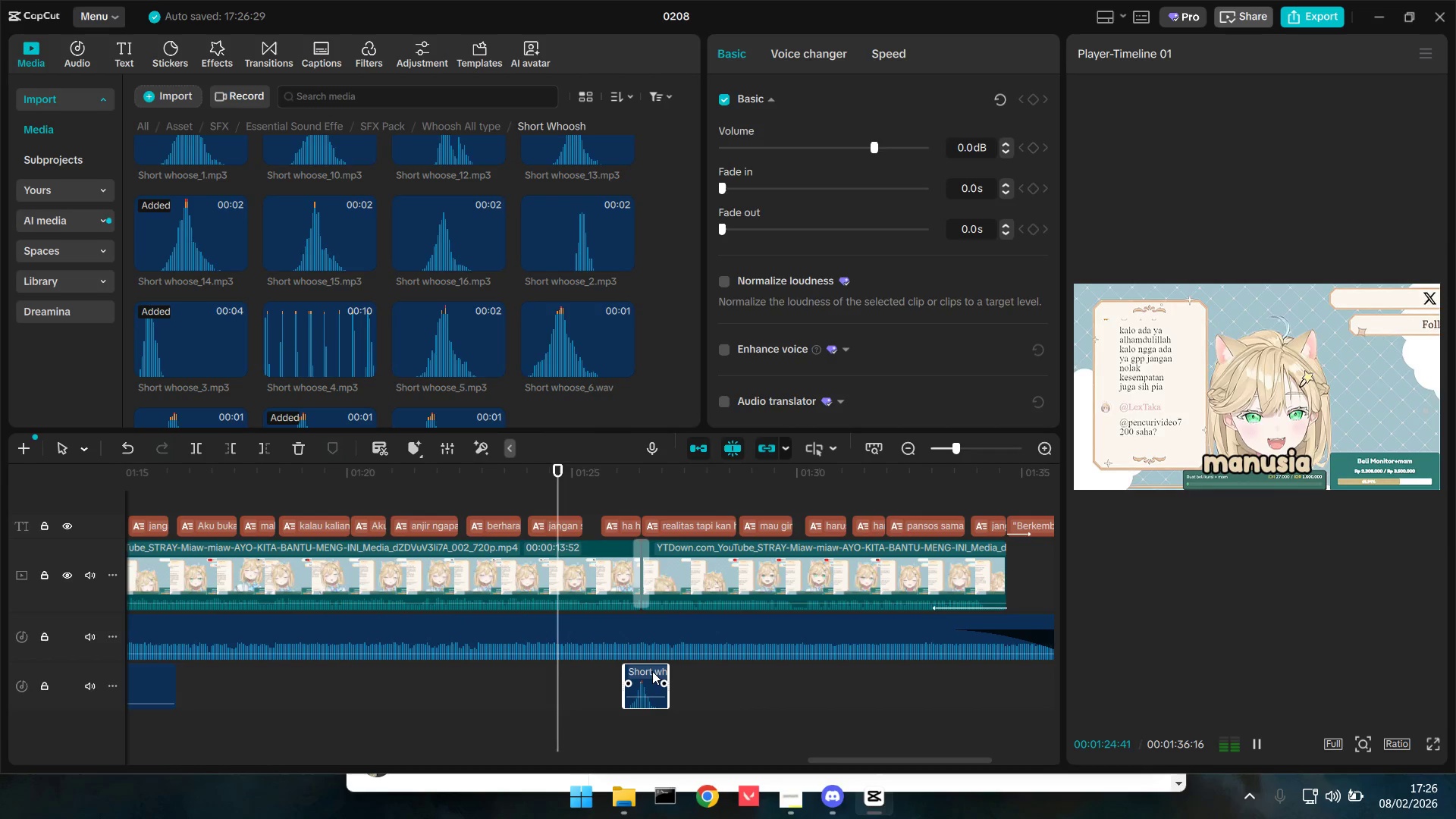 
hold_key(key=ControlLeft, duration=1.53)
scroll: coordinate [695, 660], scroll_direction: down, amount: 8.0
 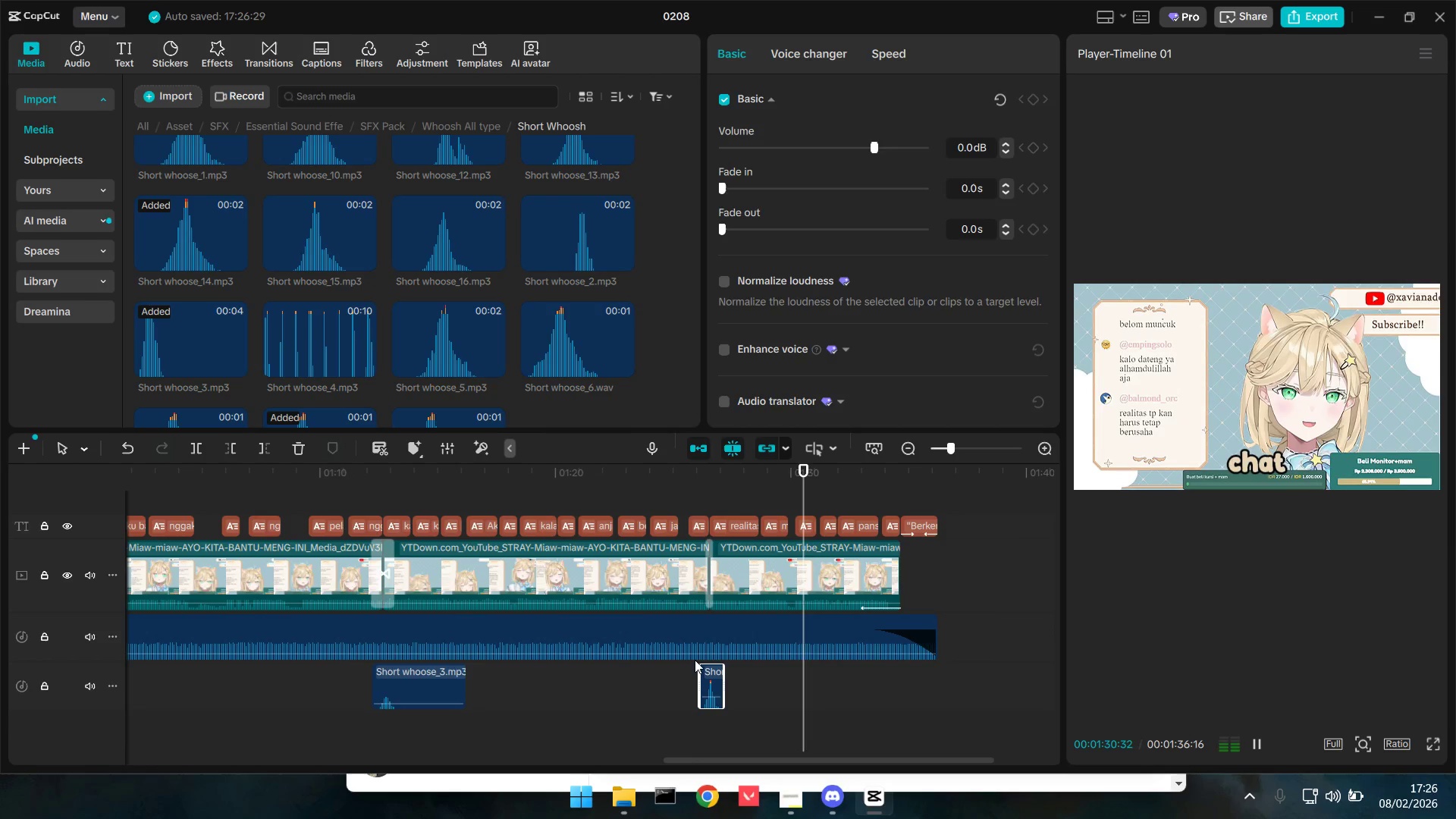 
hold_key(key=ControlLeft, duration=0.58)
 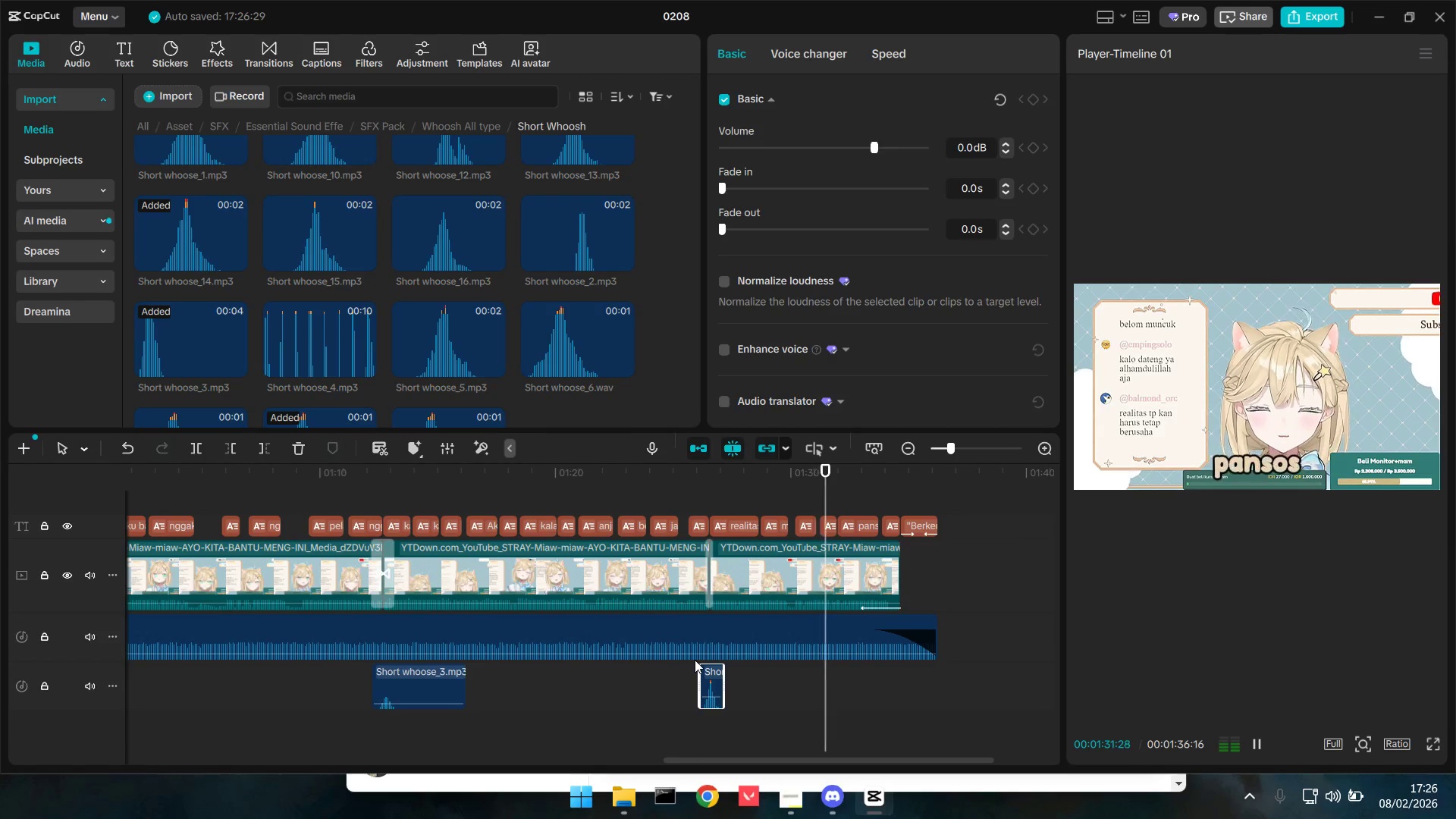 
key(Alt+AltLeft)
 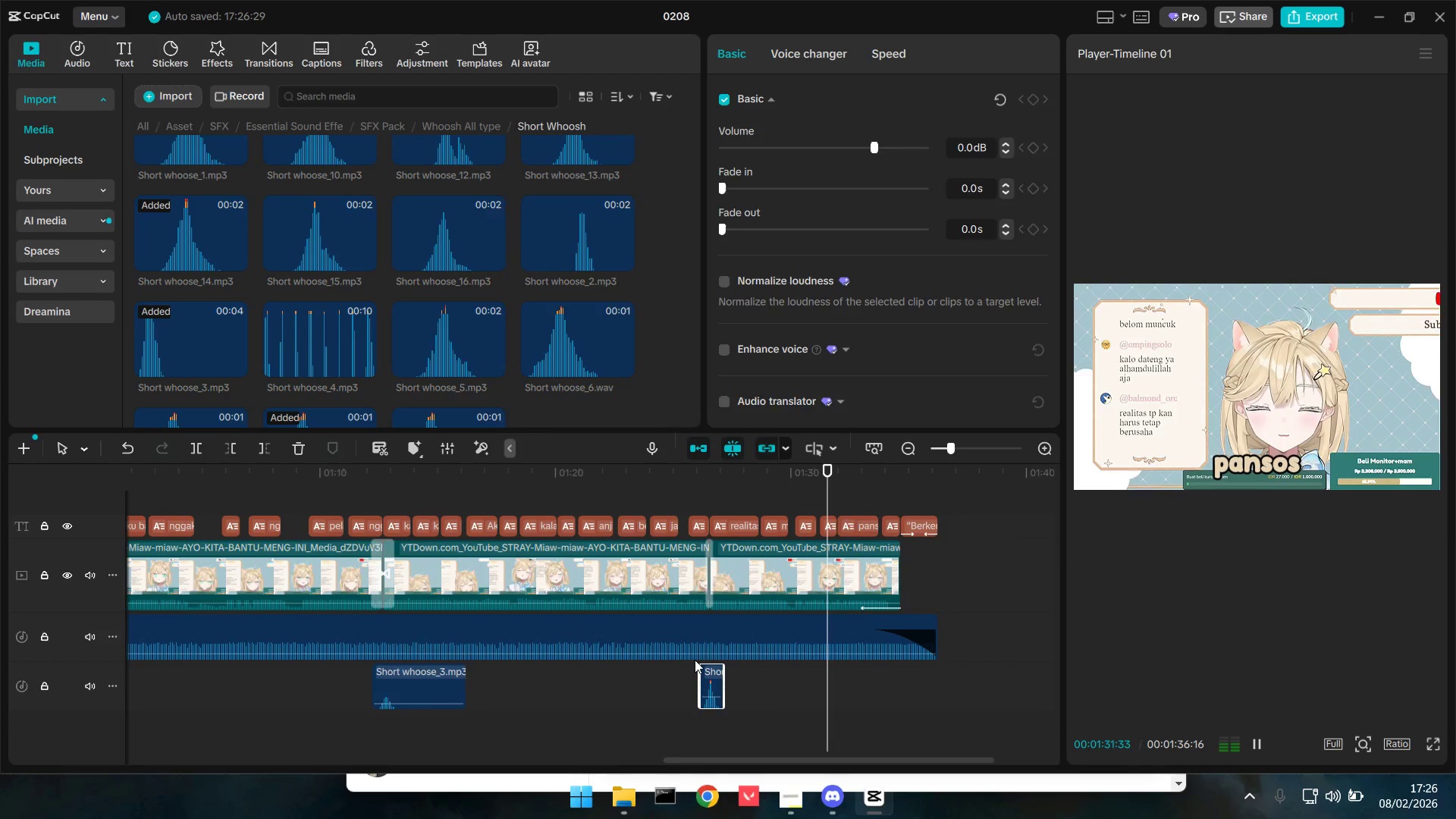 
key(Alt+Tab)